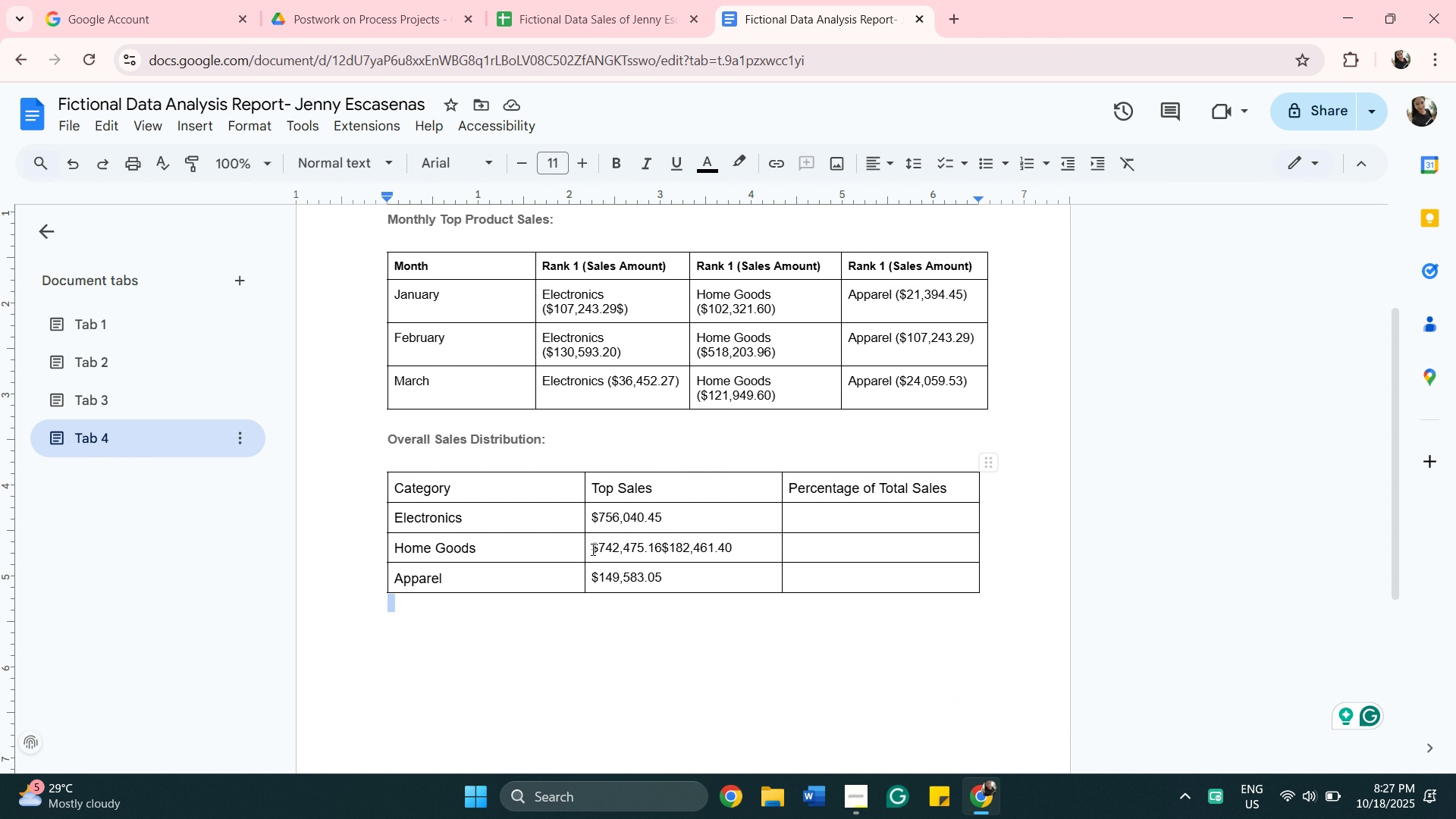 
left_click_drag(start_coordinate=[592, 548], to_coordinate=[736, 545])
 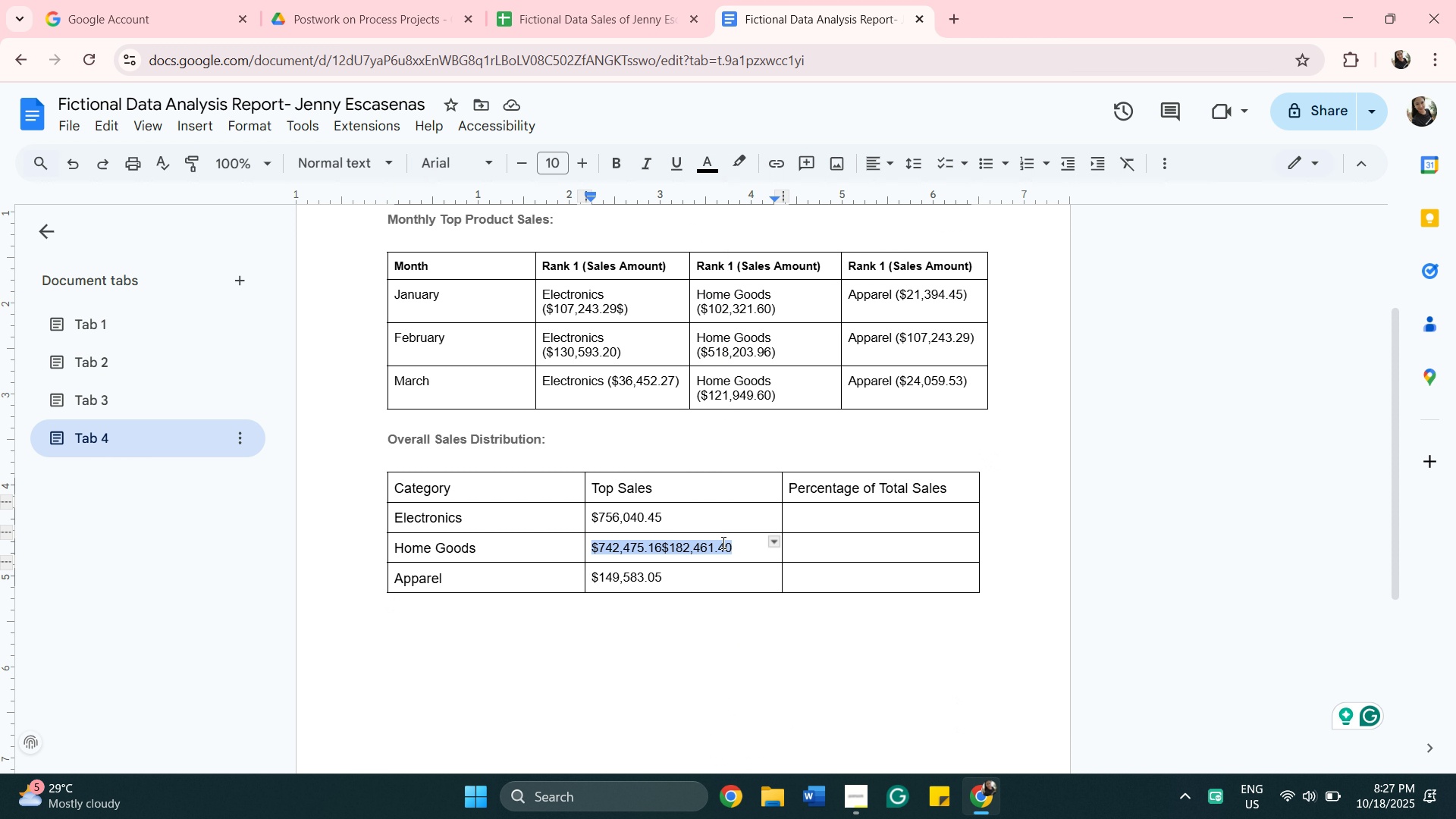 
right_click([719, 542])
 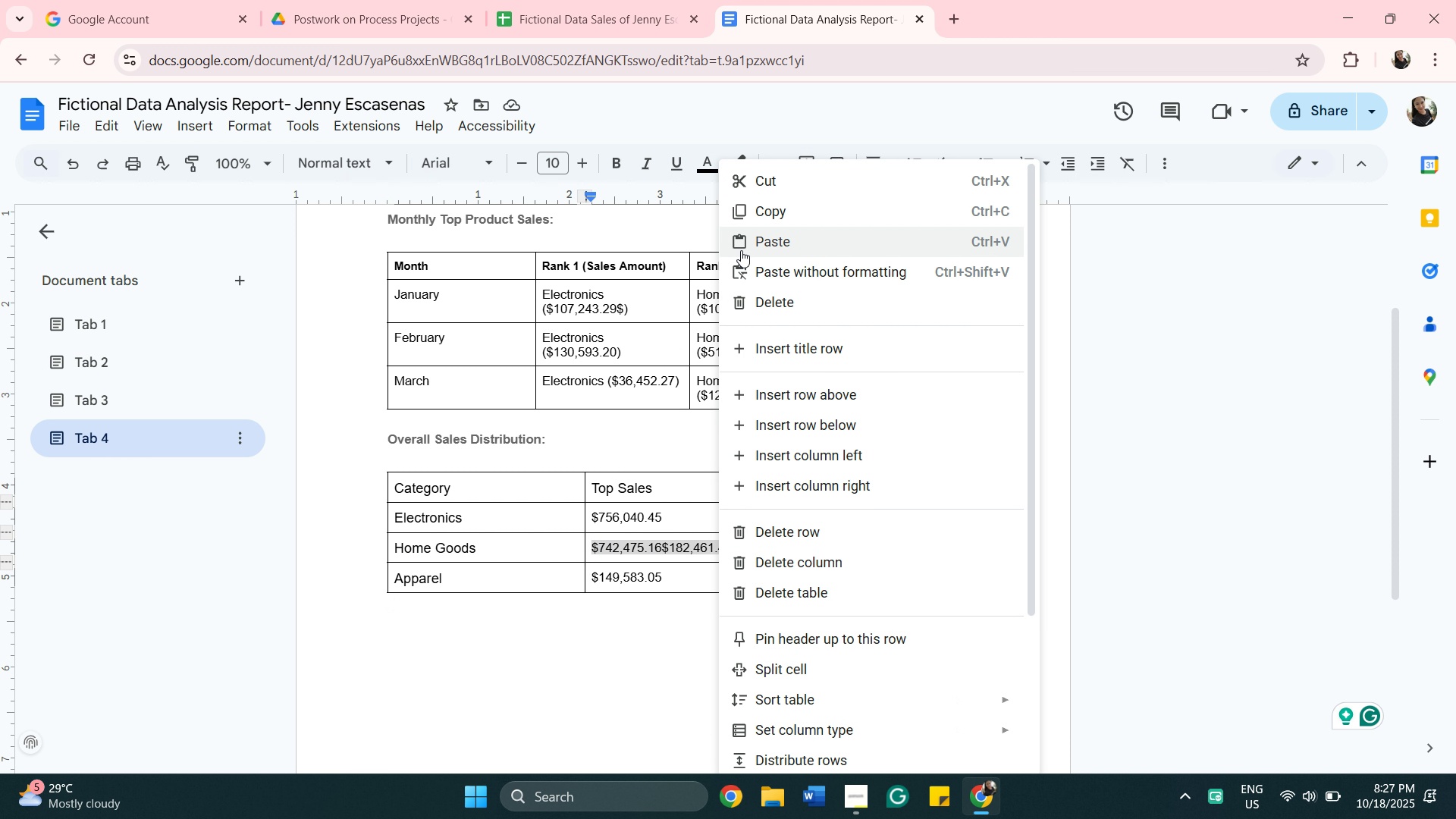 
left_click([754, 232])
 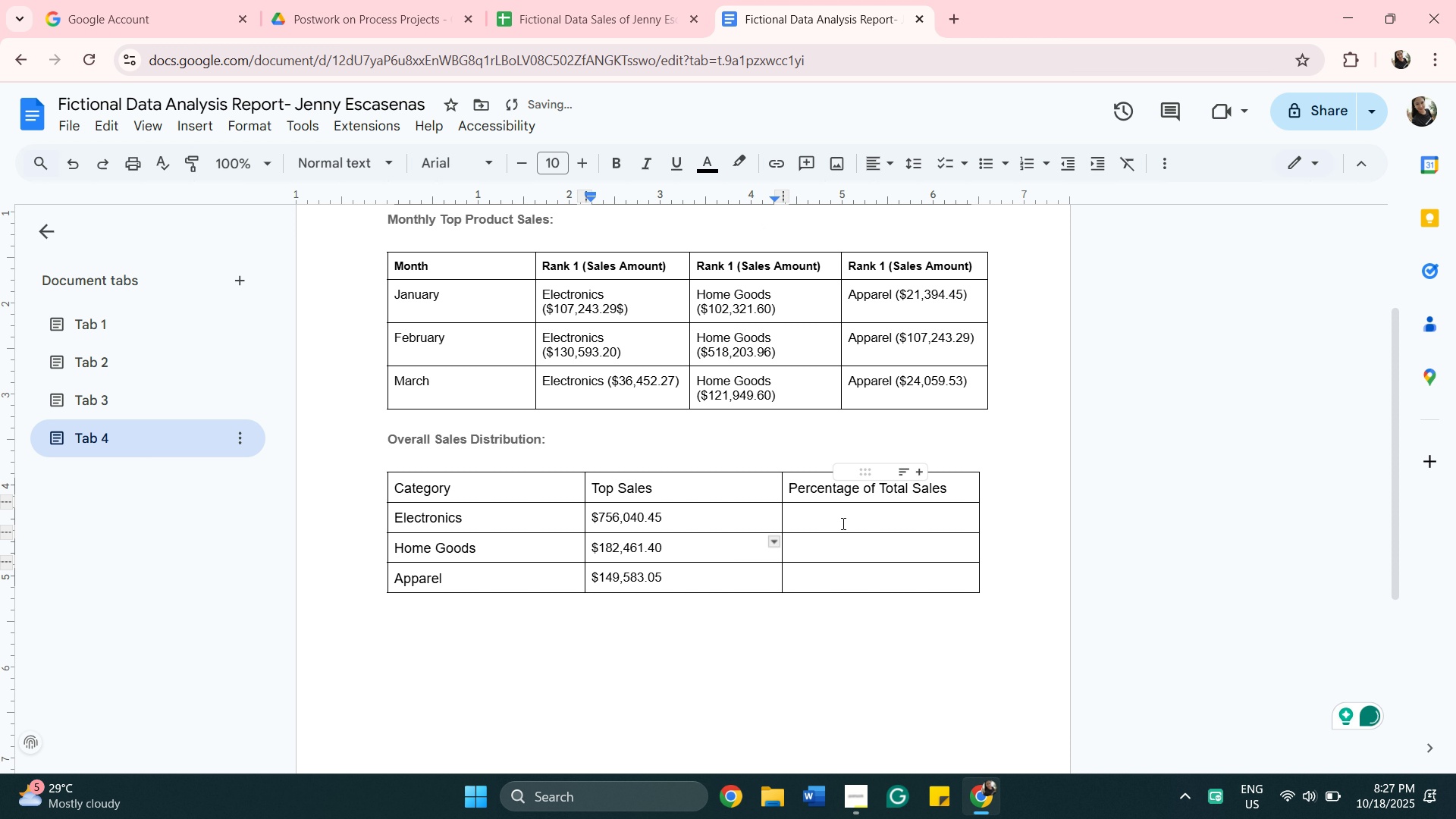 
left_click([839, 513])
 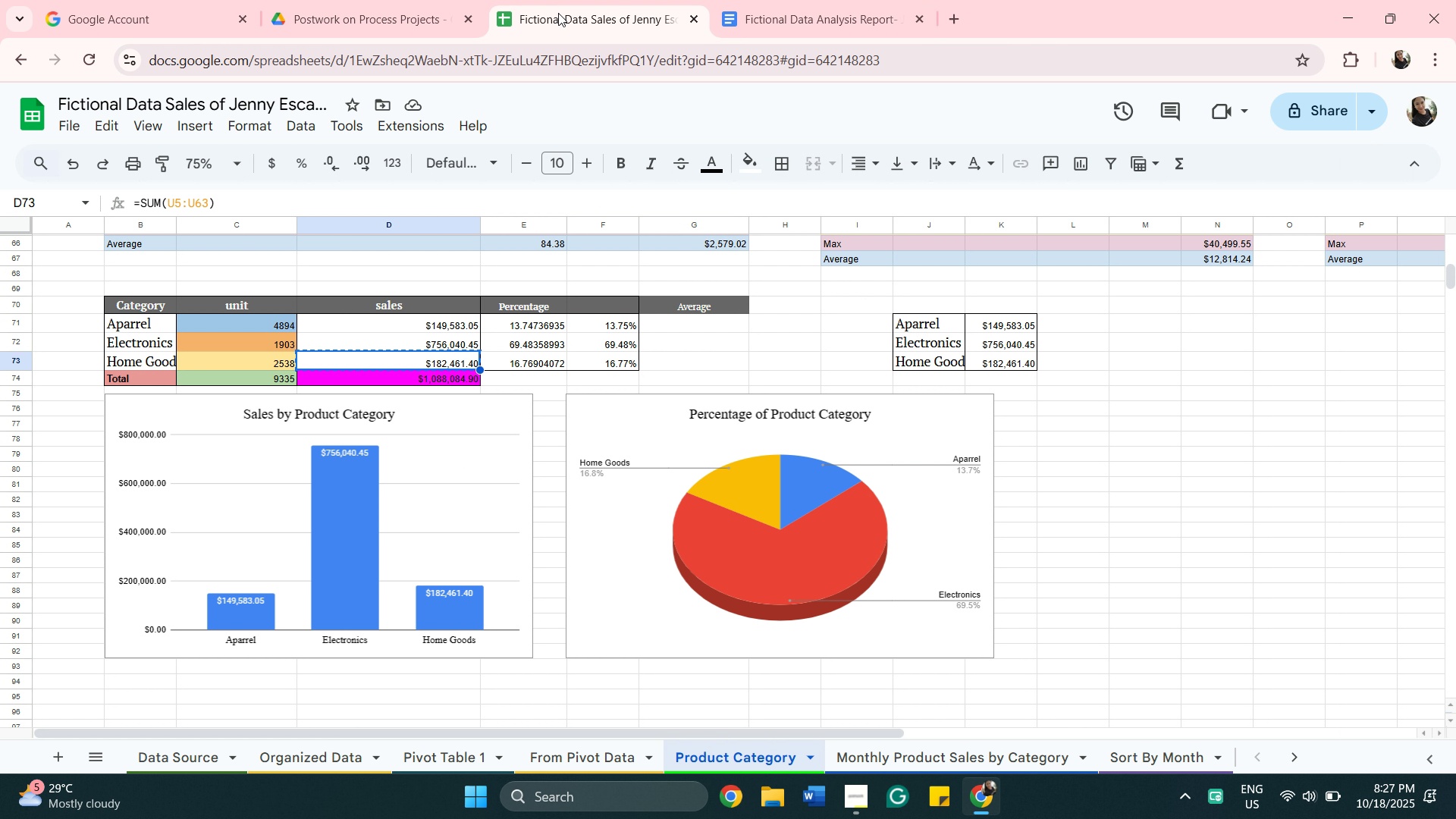 
wait(6.07)
 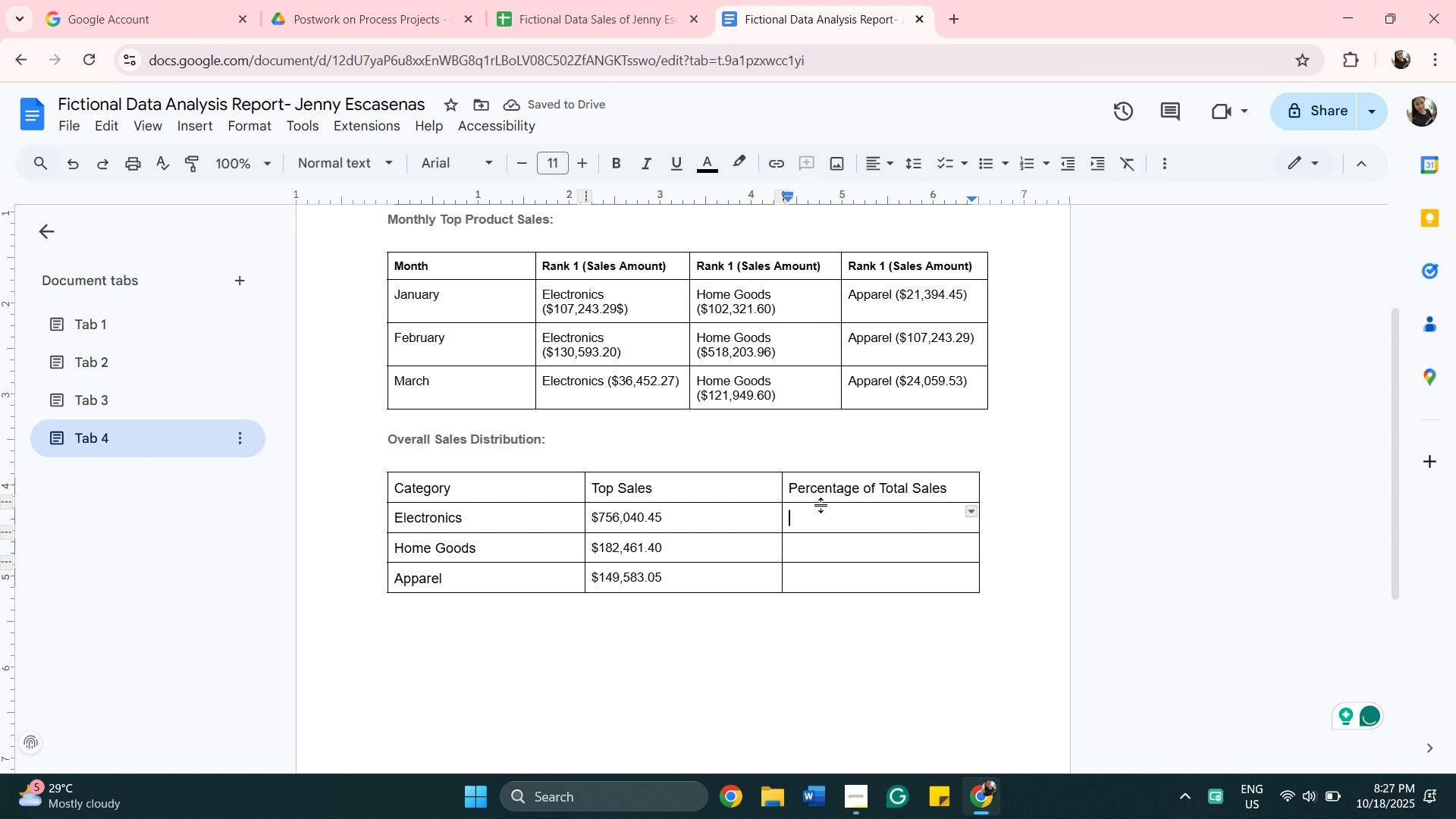 
left_click([598, 328])
 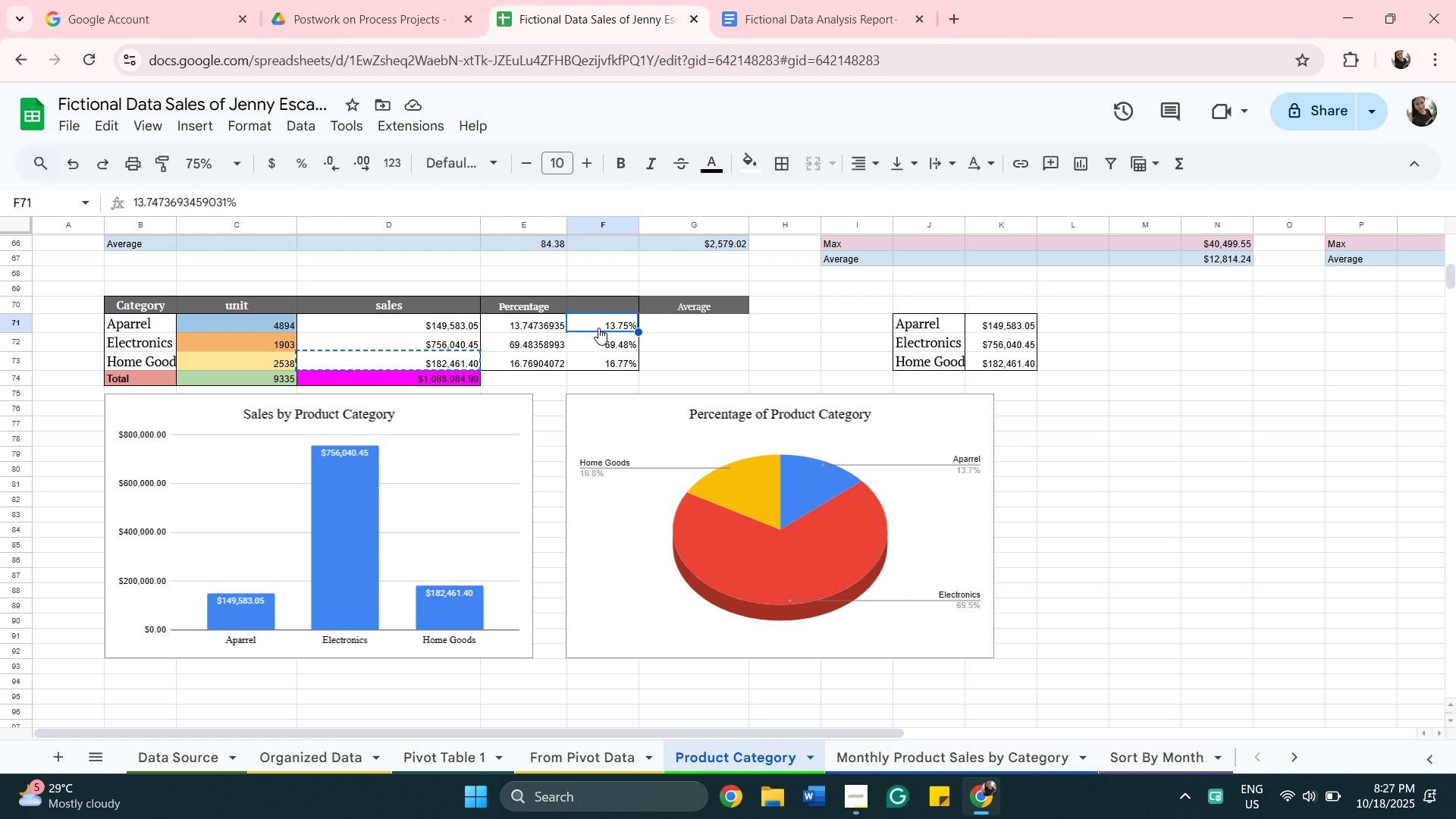 
right_click([598, 328])
 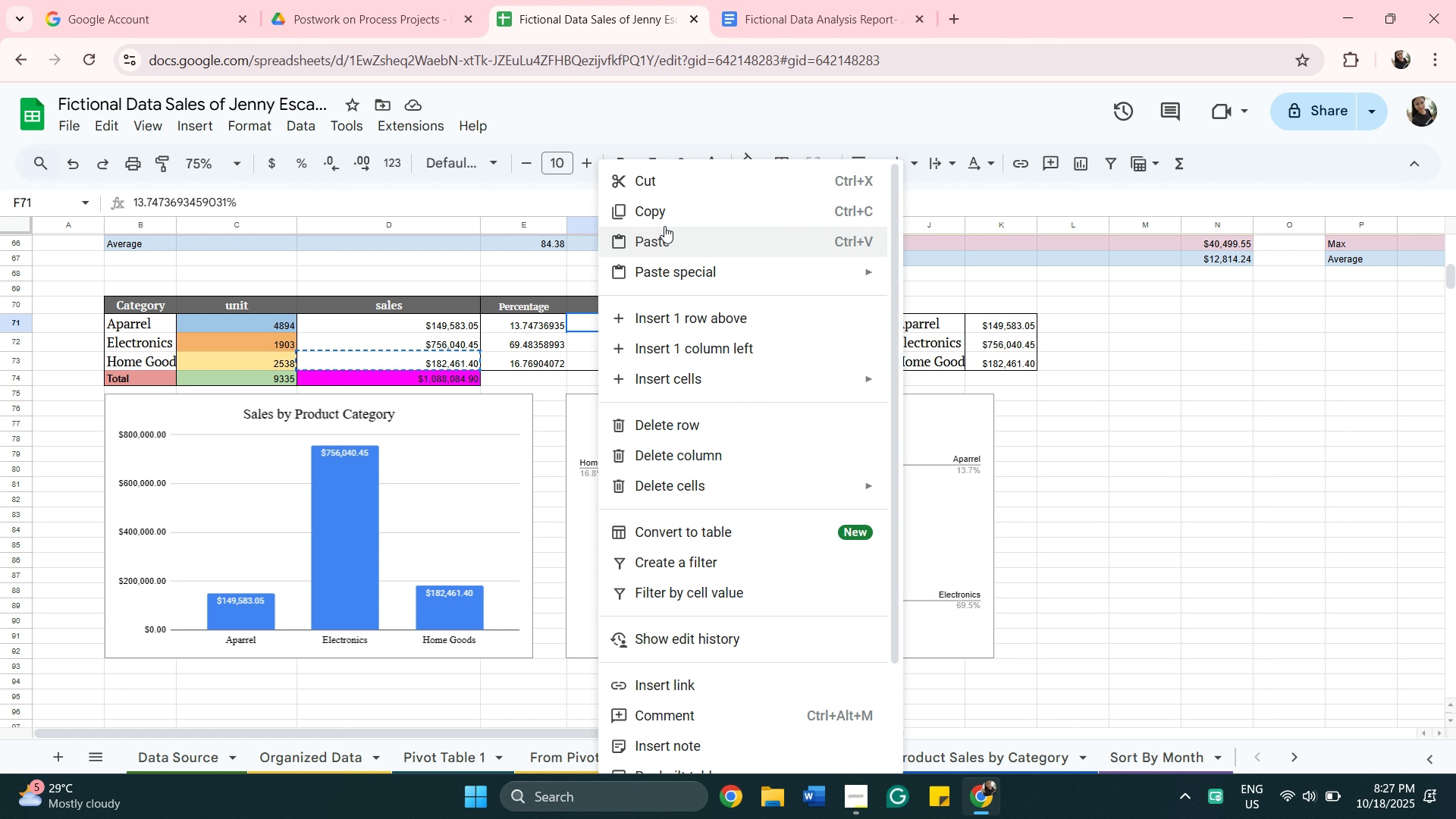 
left_click([667, 215])
 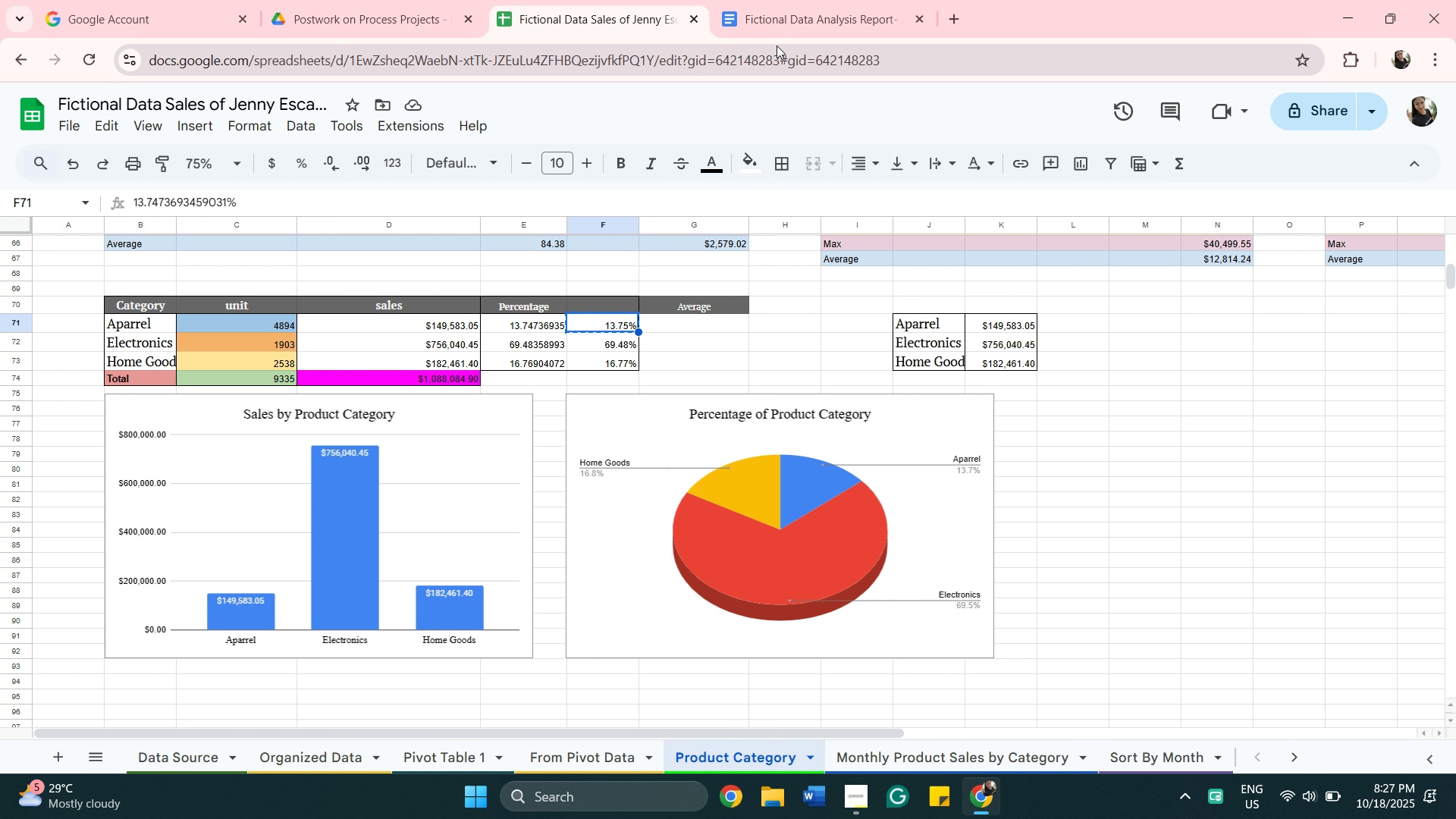 
left_click([778, 33])
 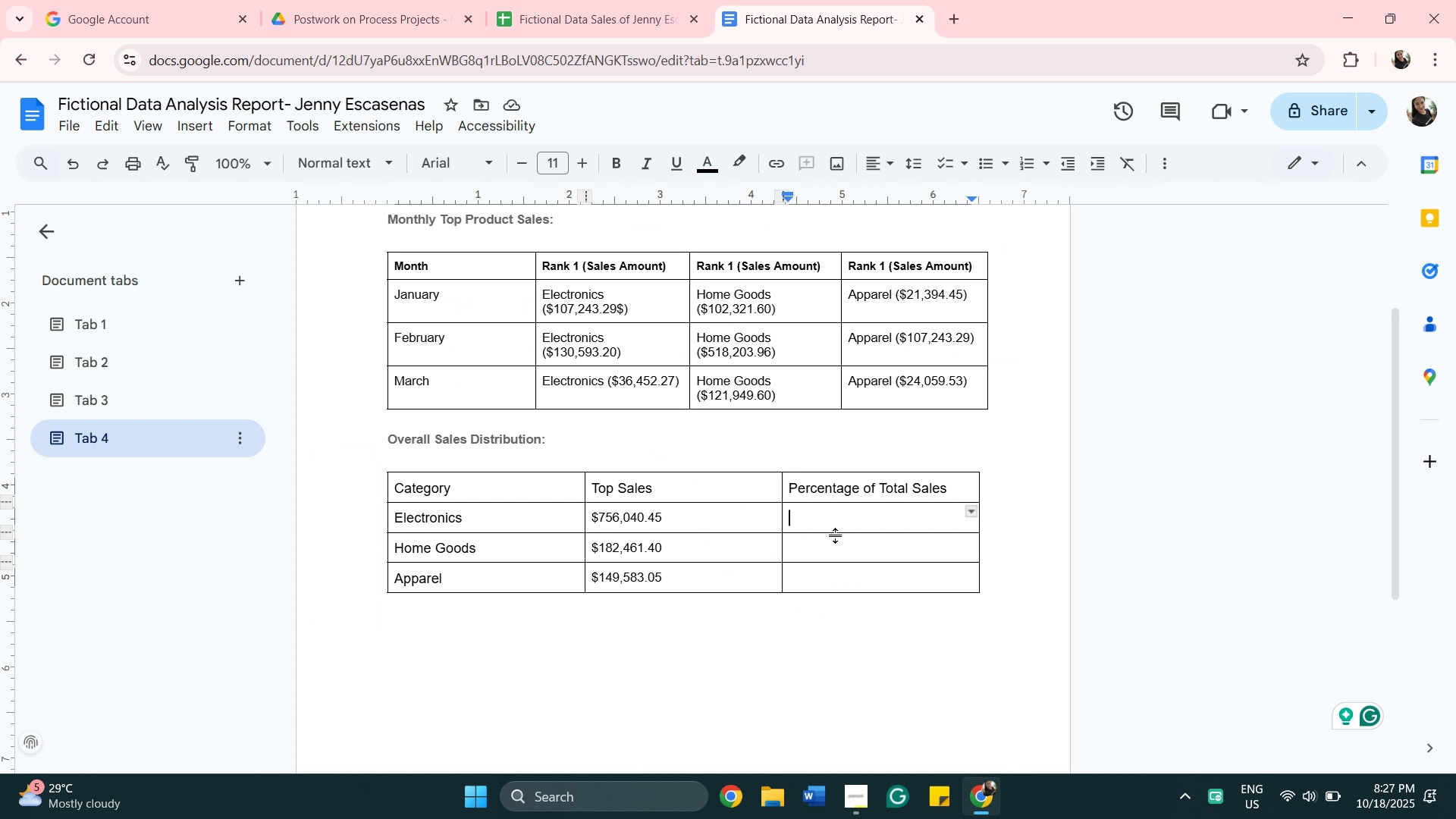 
right_click([838, 515])
 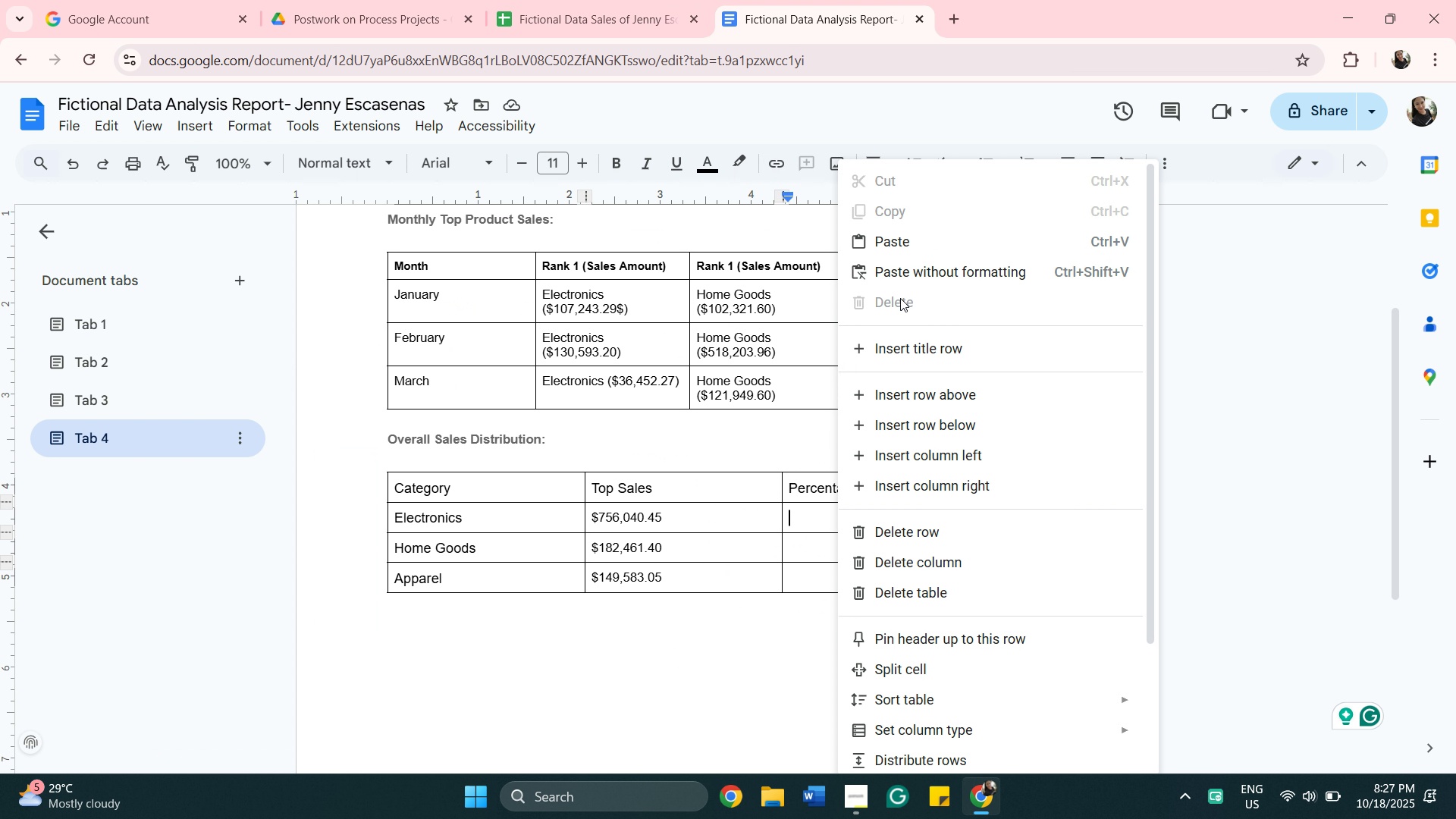 
left_click([912, 249])
 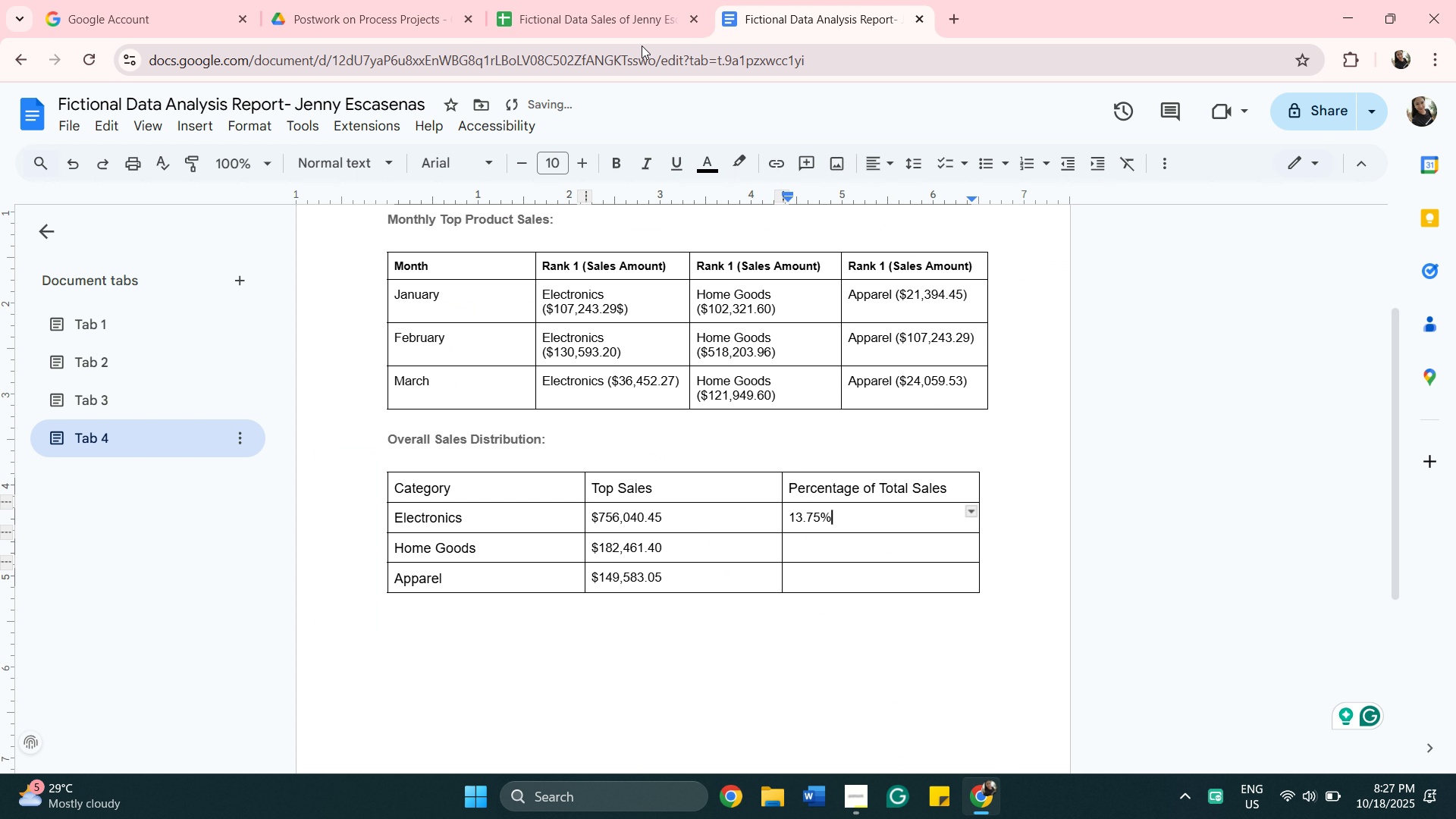 
left_click([629, 26])
 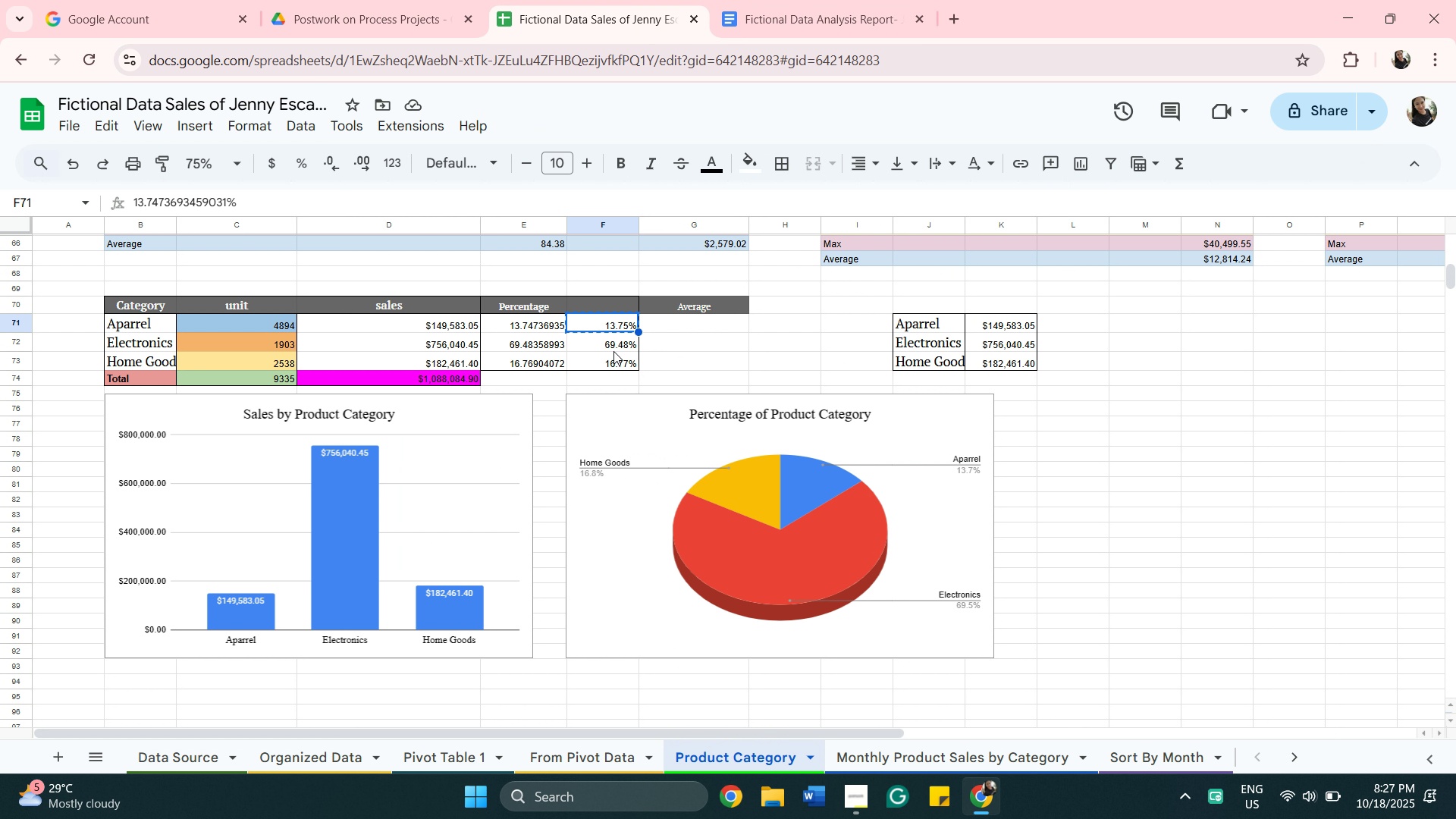 
left_click([612, 347])
 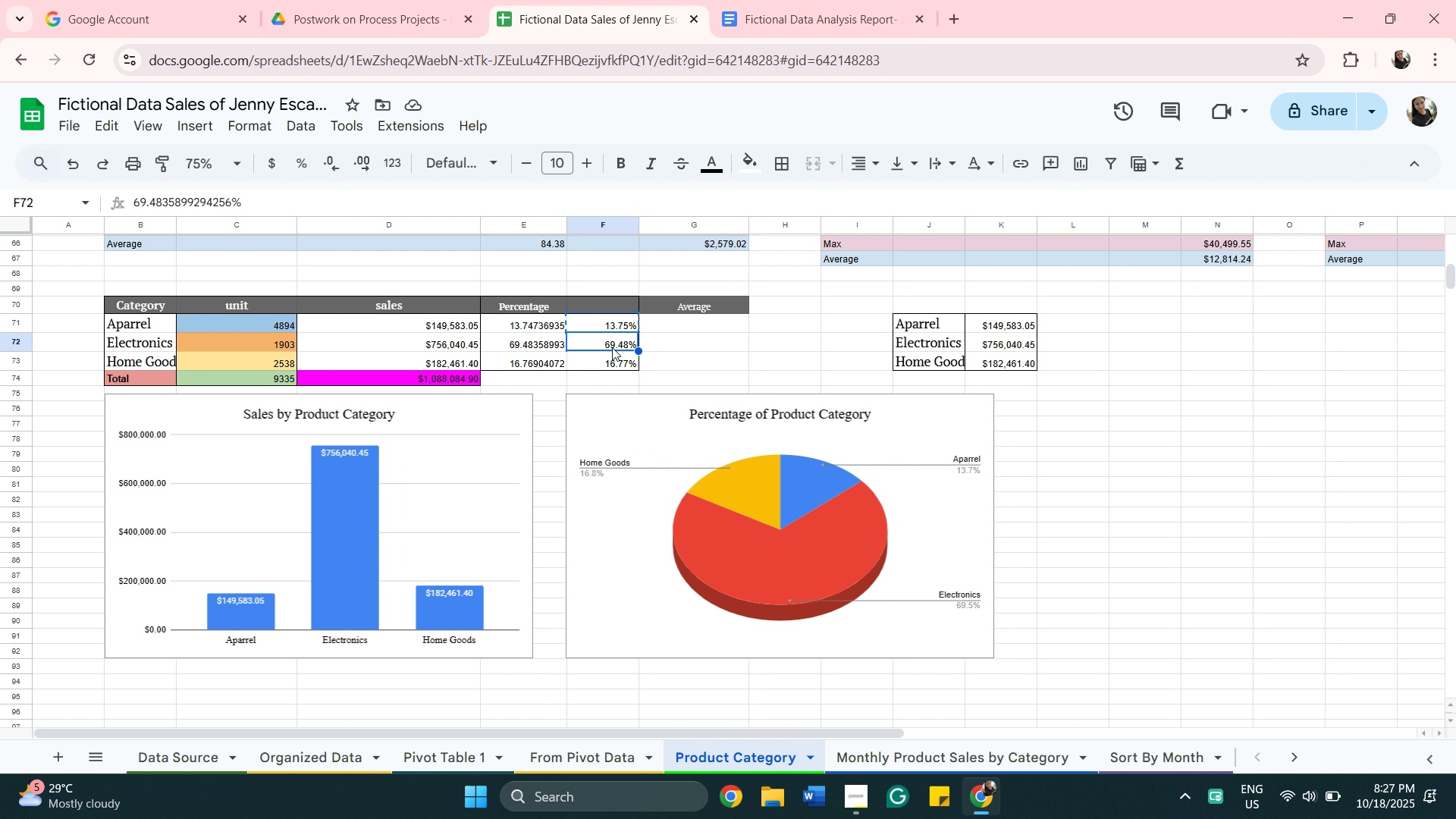 
right_click([612, 347])
 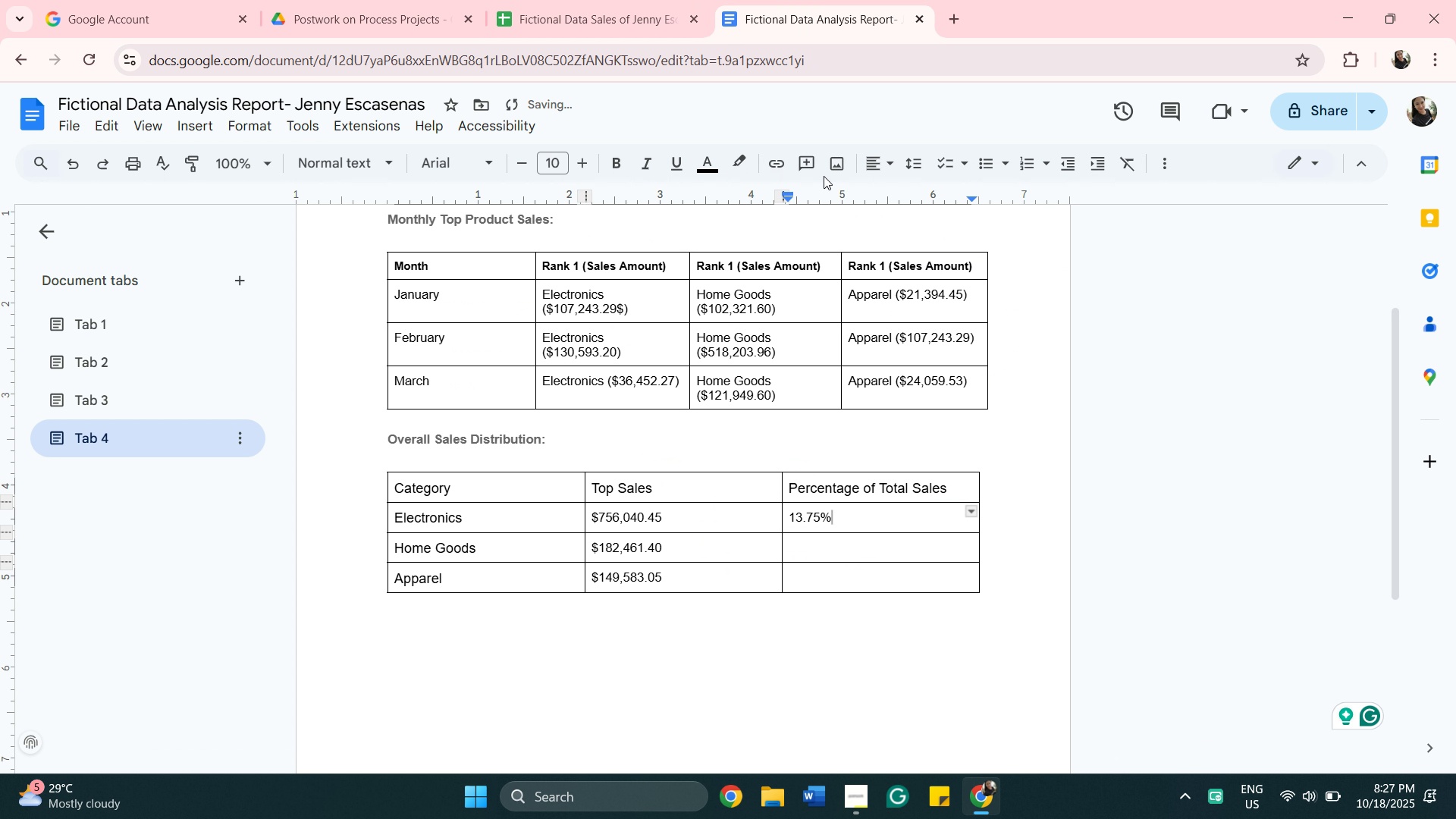 
left_click([819, 541])
 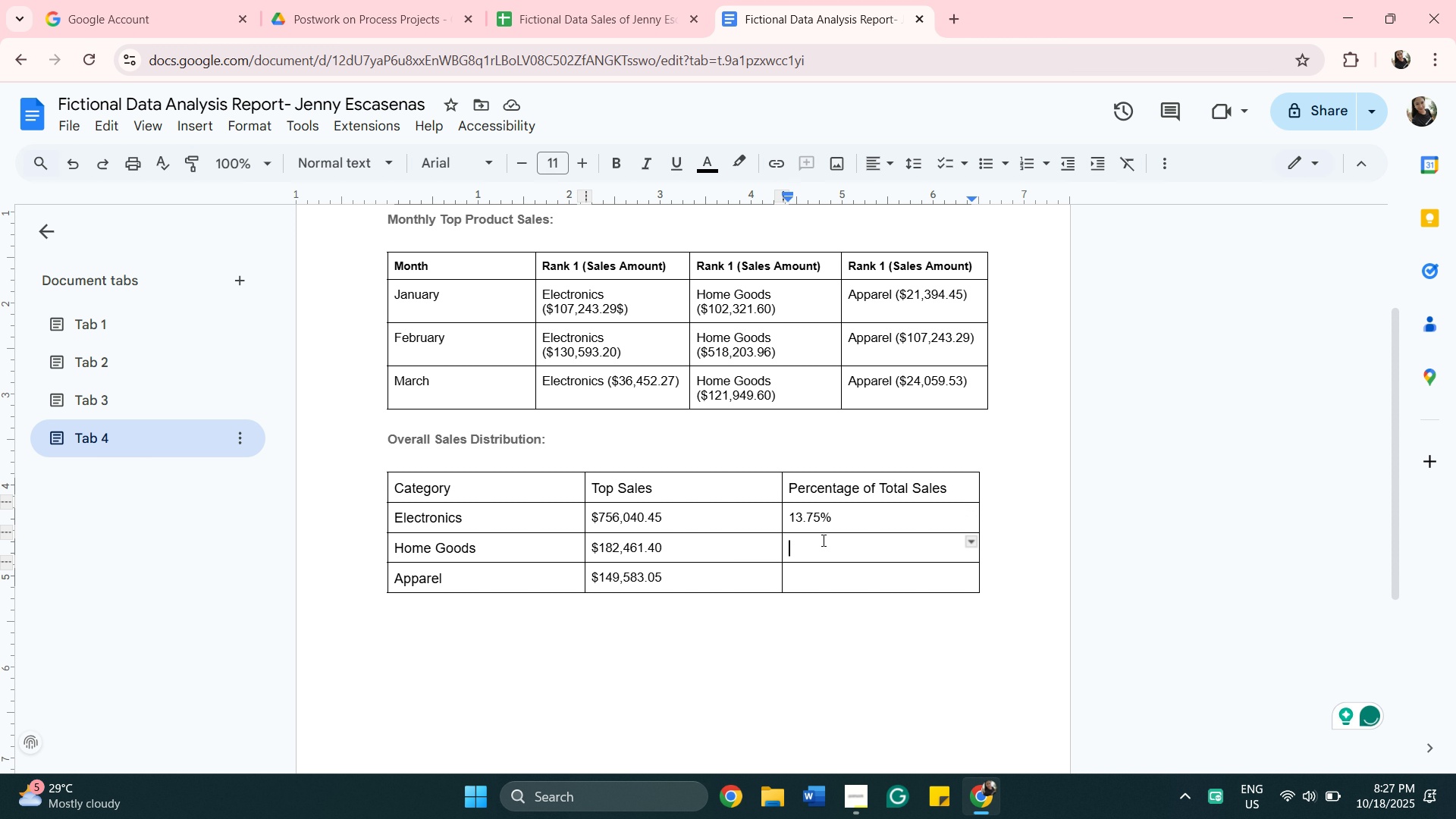 
right_click([822, 540])
 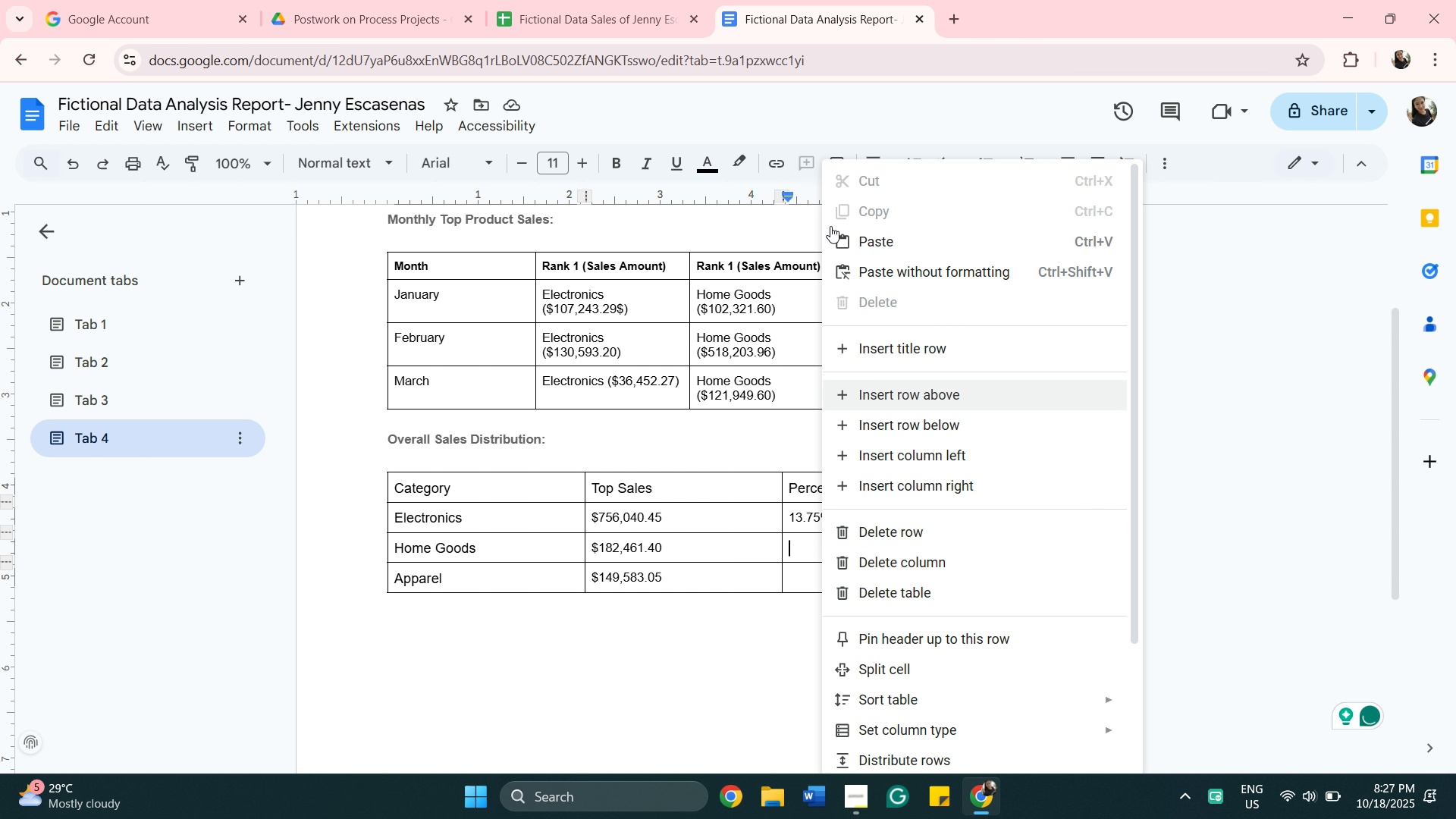 
left_click([882, 249])
 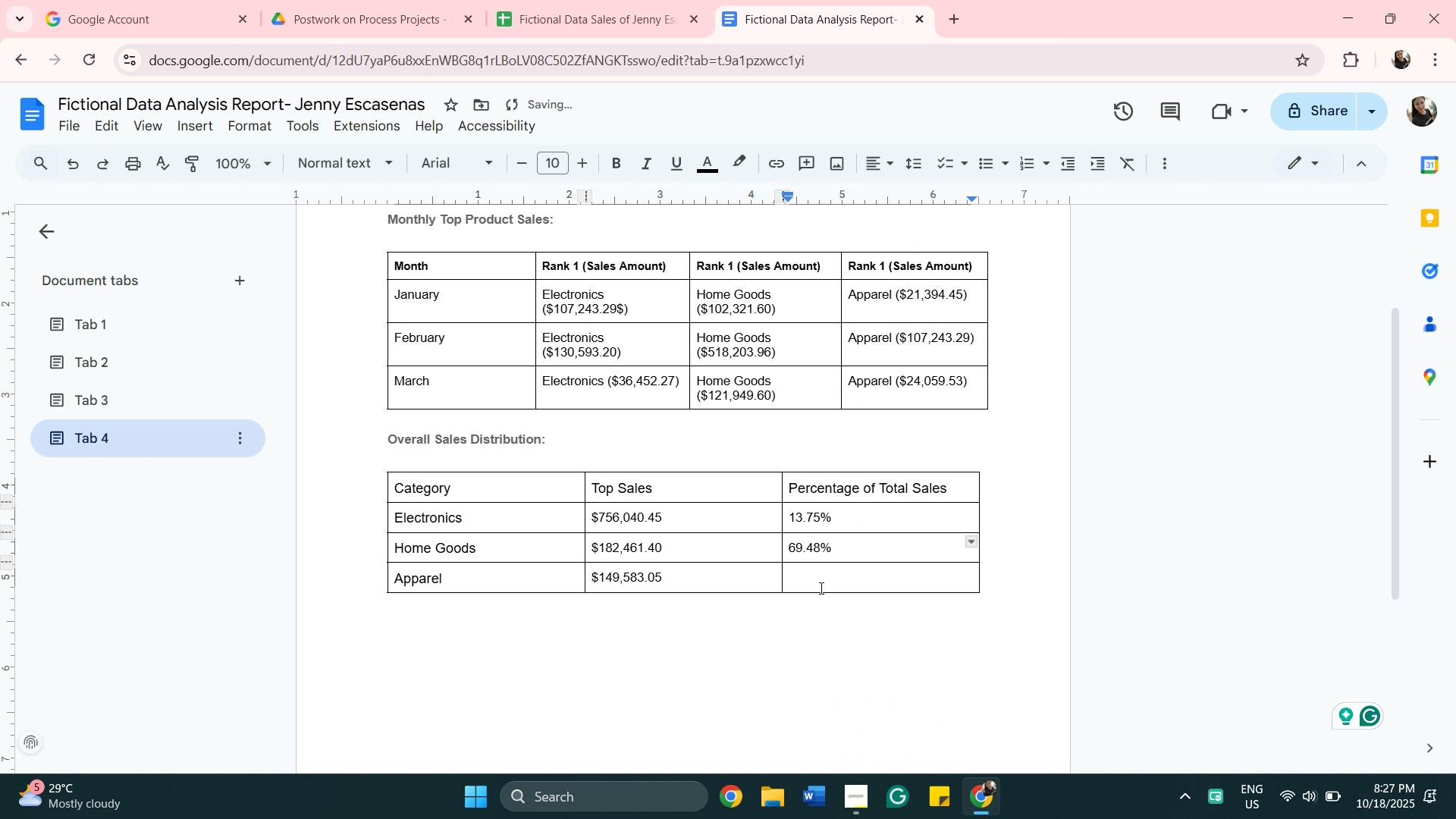 
left_click([821, 576])
 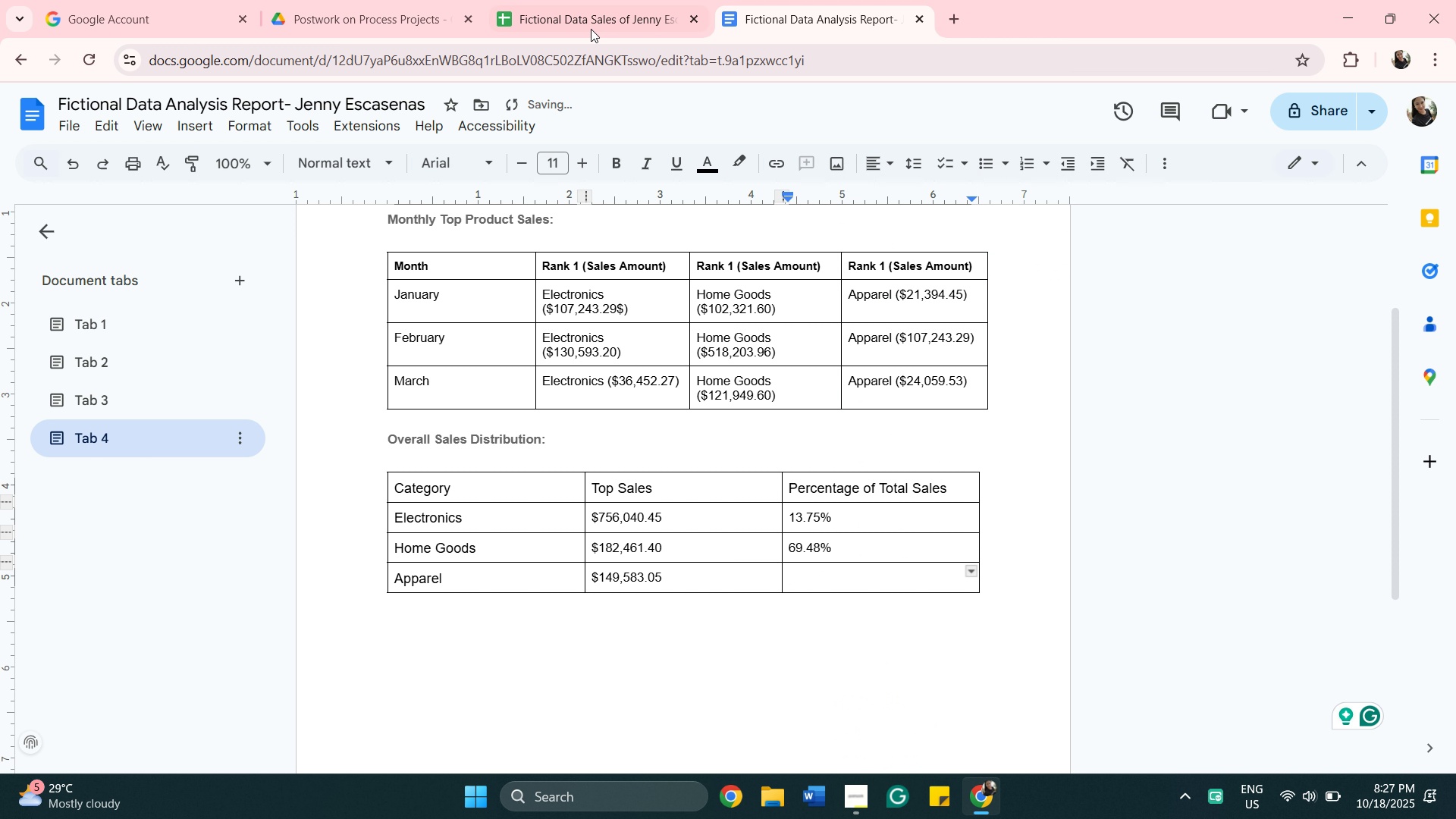 
left_click([592, 28])
 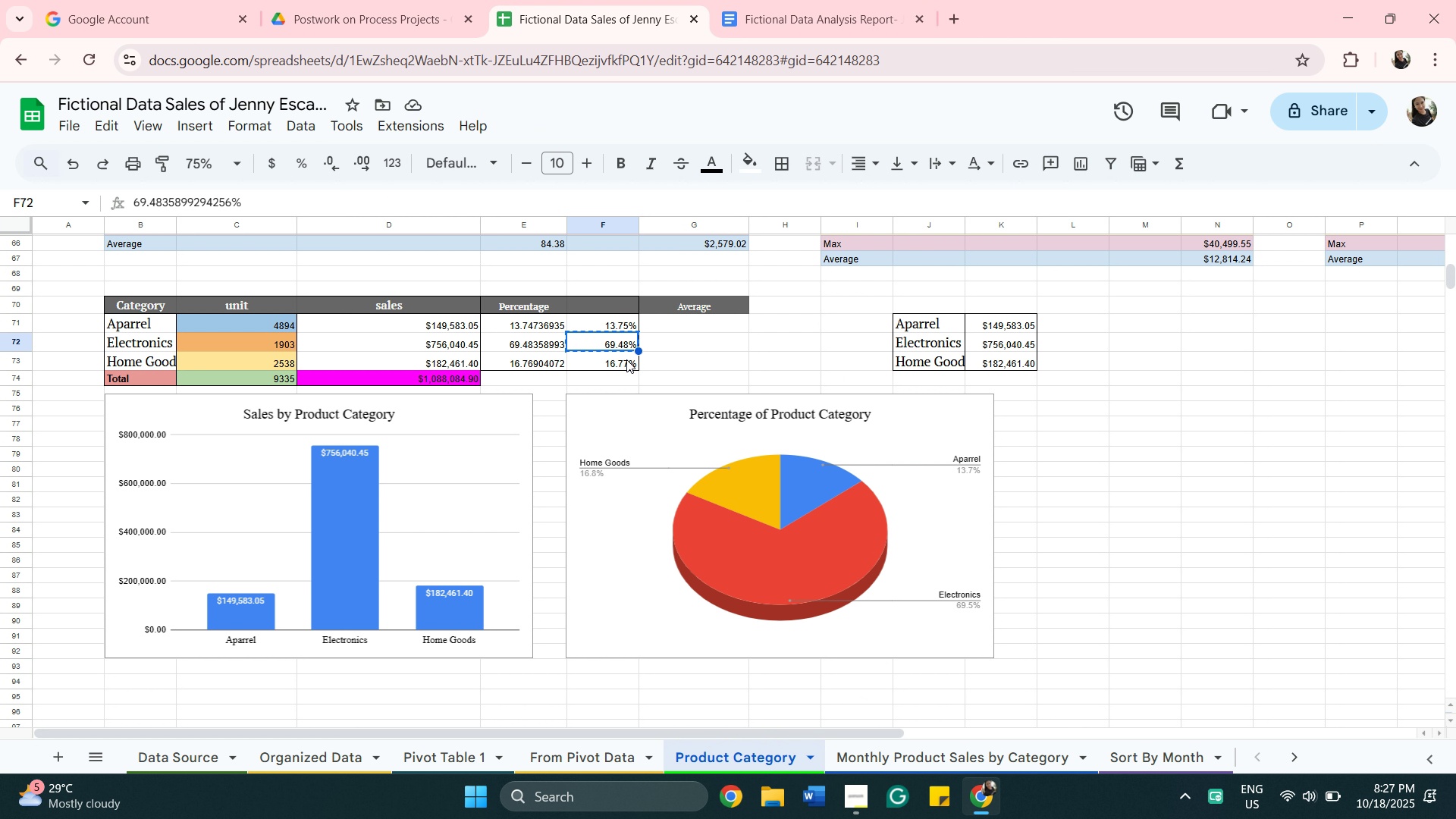 
left_click([615, 359])
 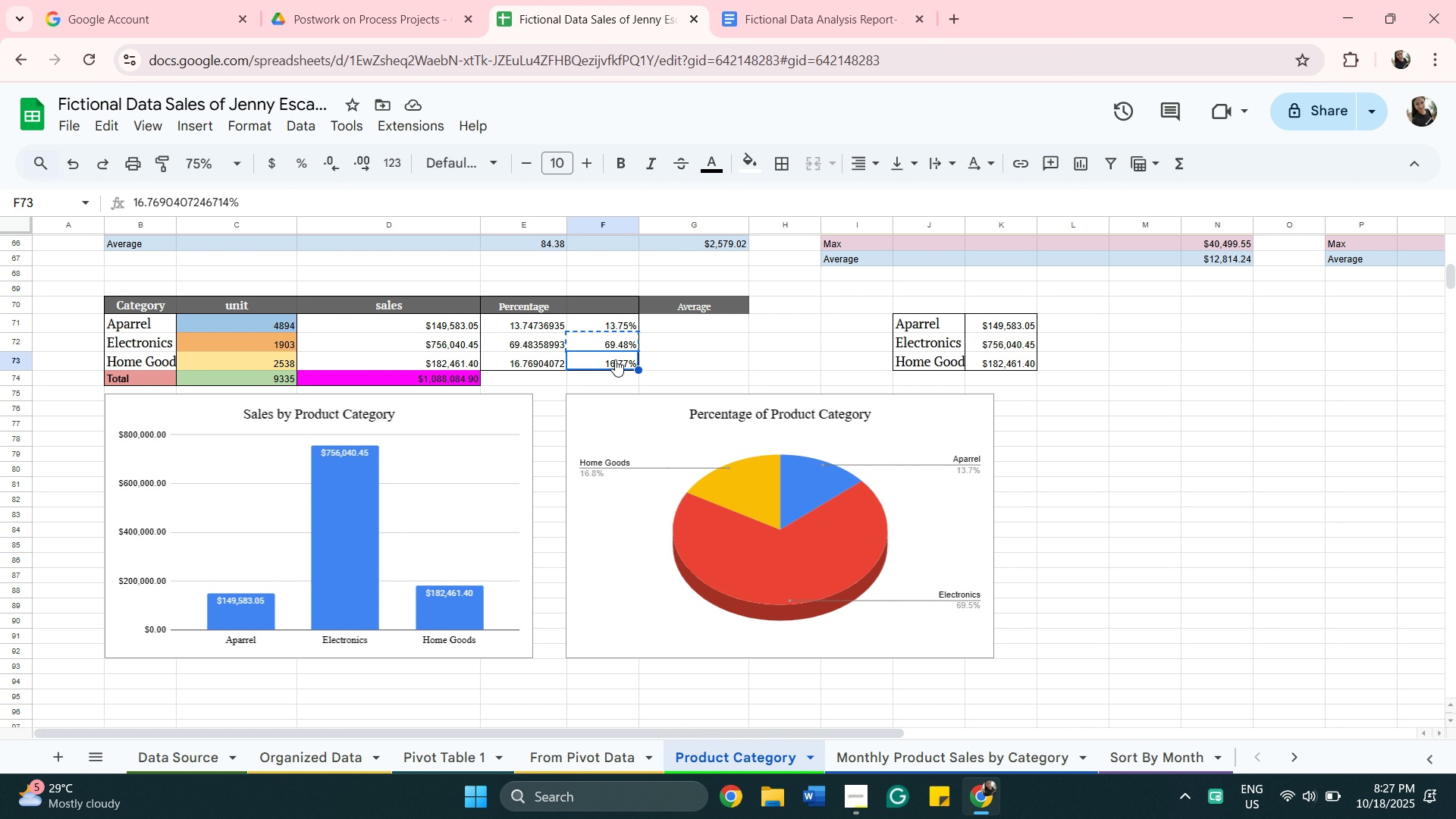 
right_click([615, 359])
 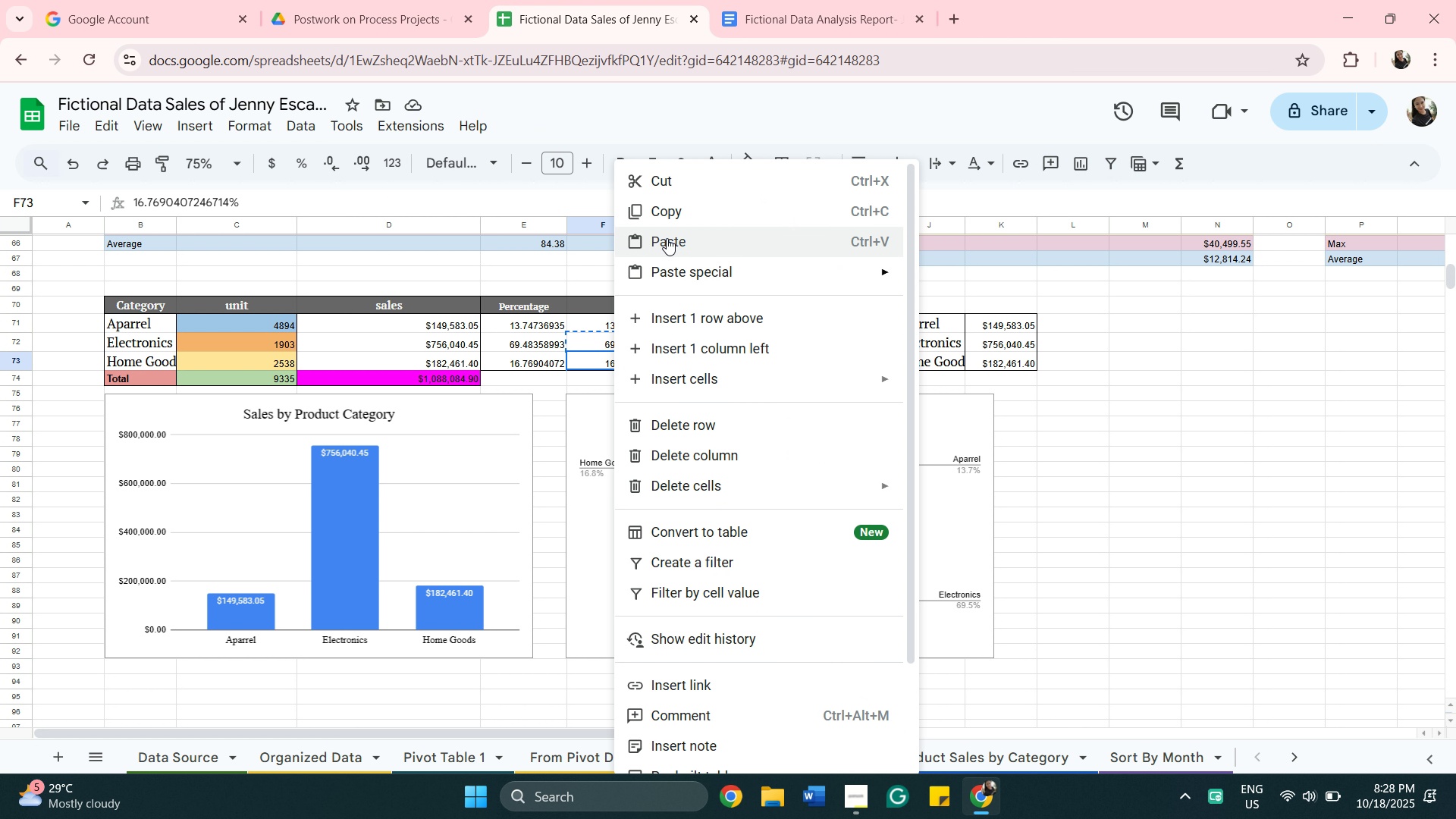 
left_click([668, 210])
 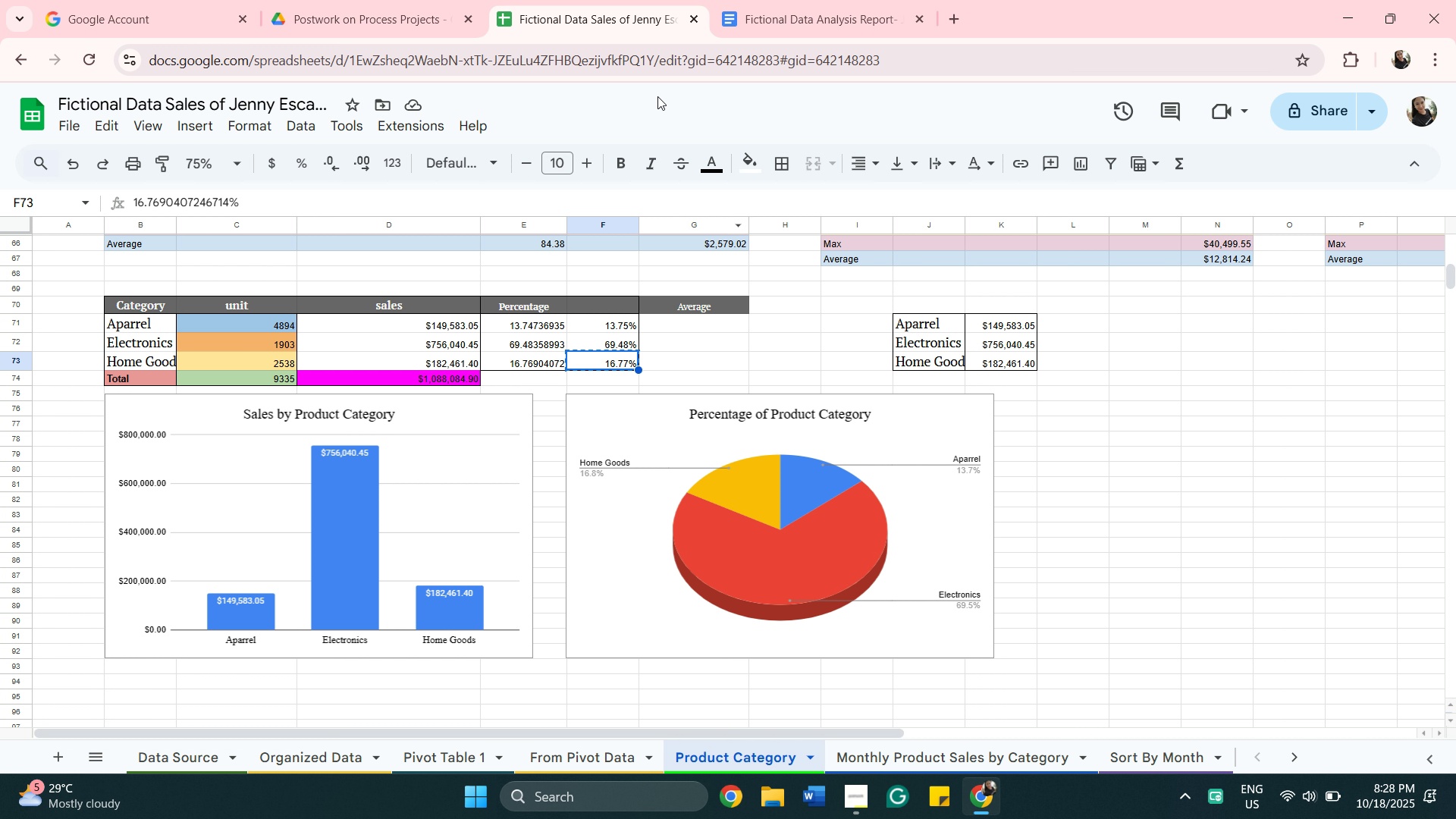 
left_click([759, 16])
 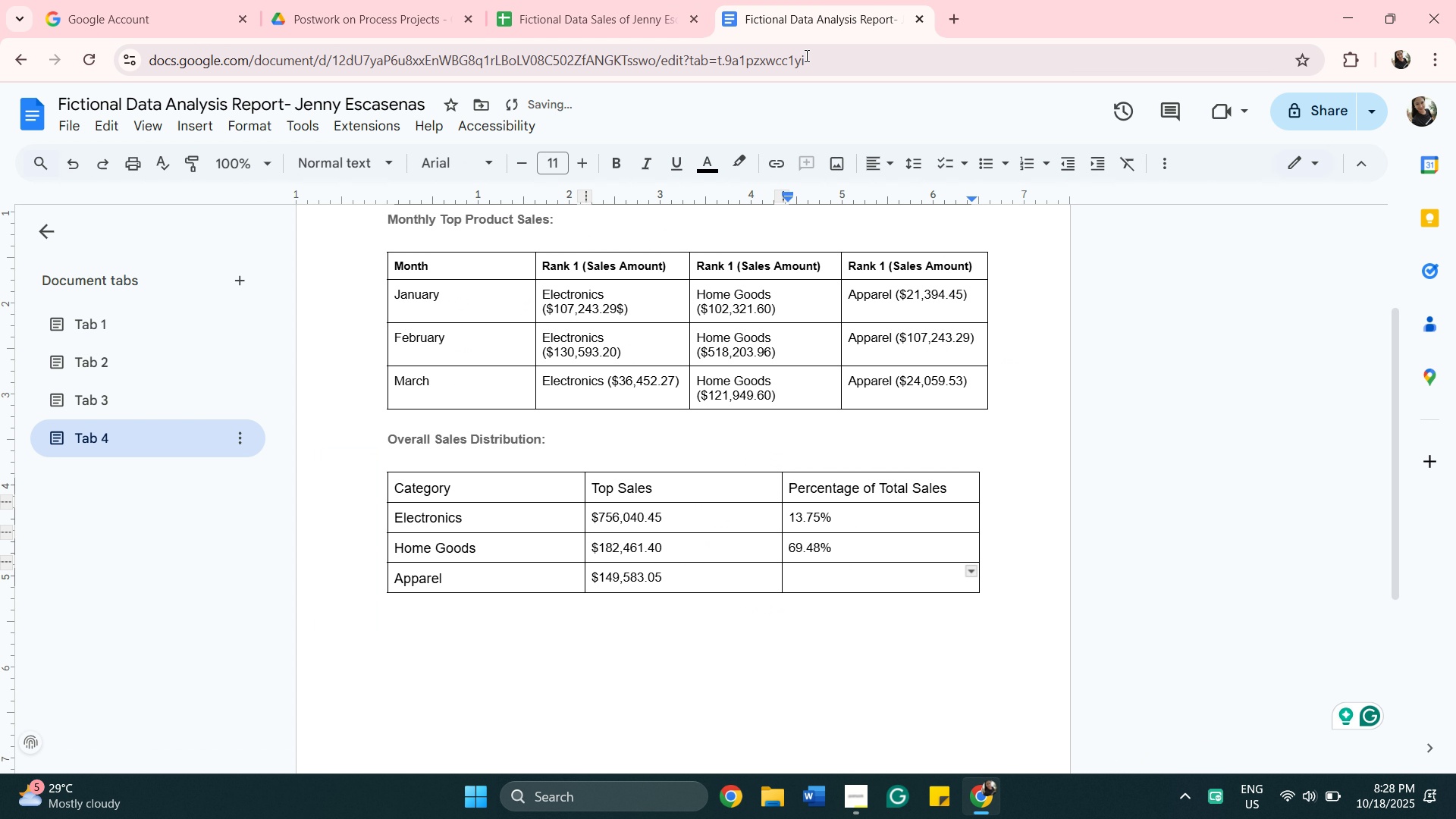 
mouse_move([867, 580])
 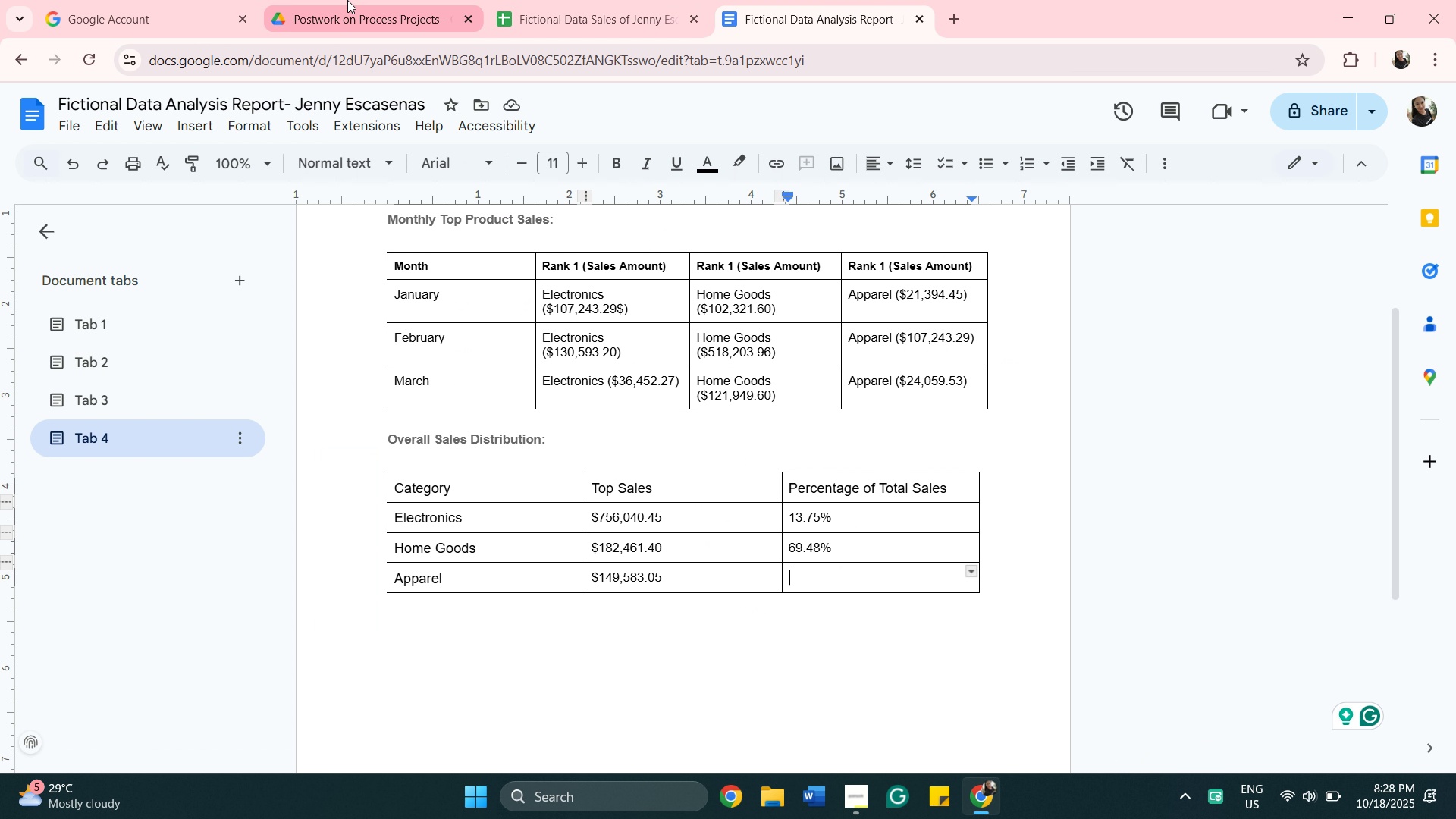 
left_click([556, 18])
 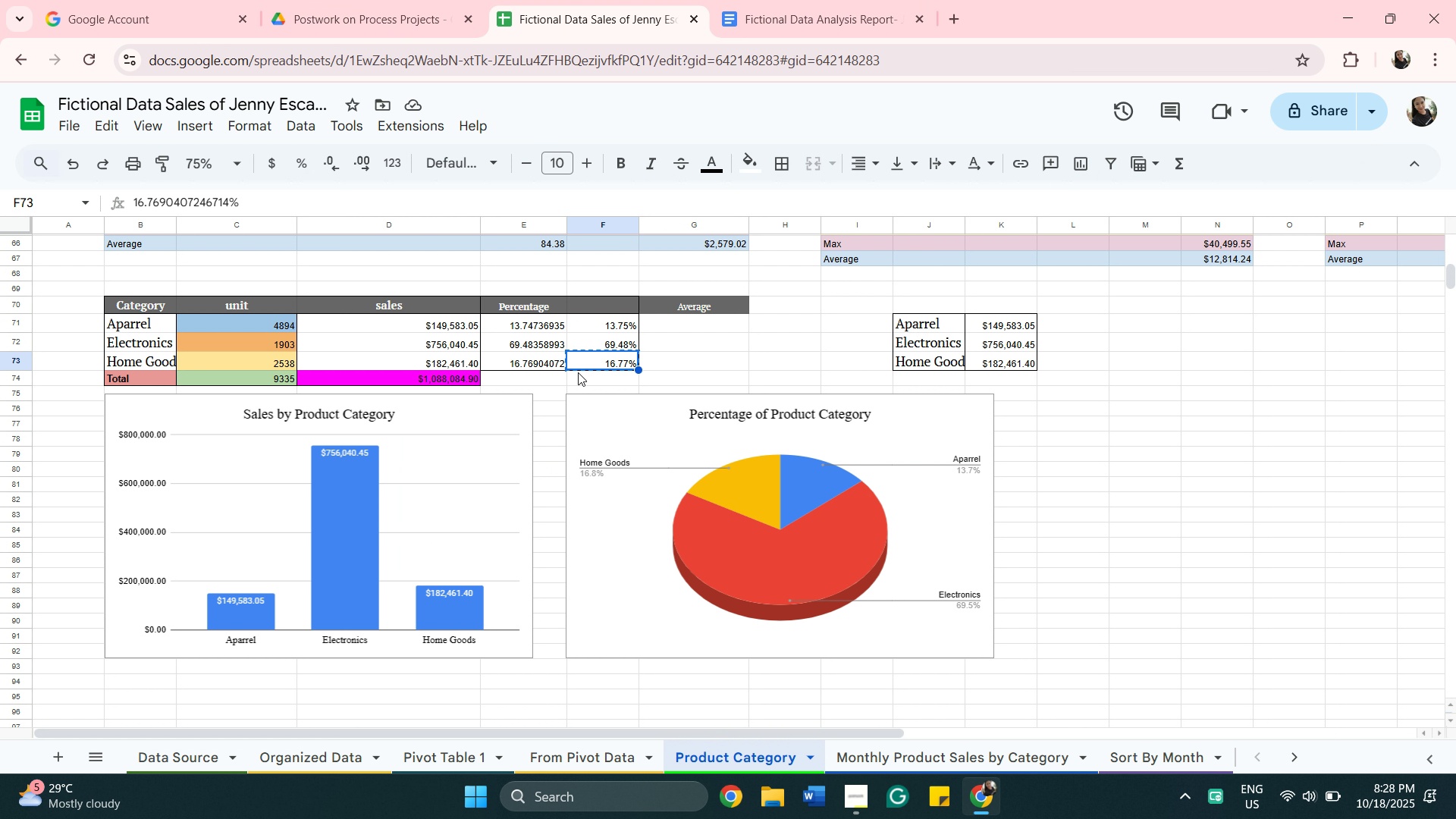 
wait(5.65)
 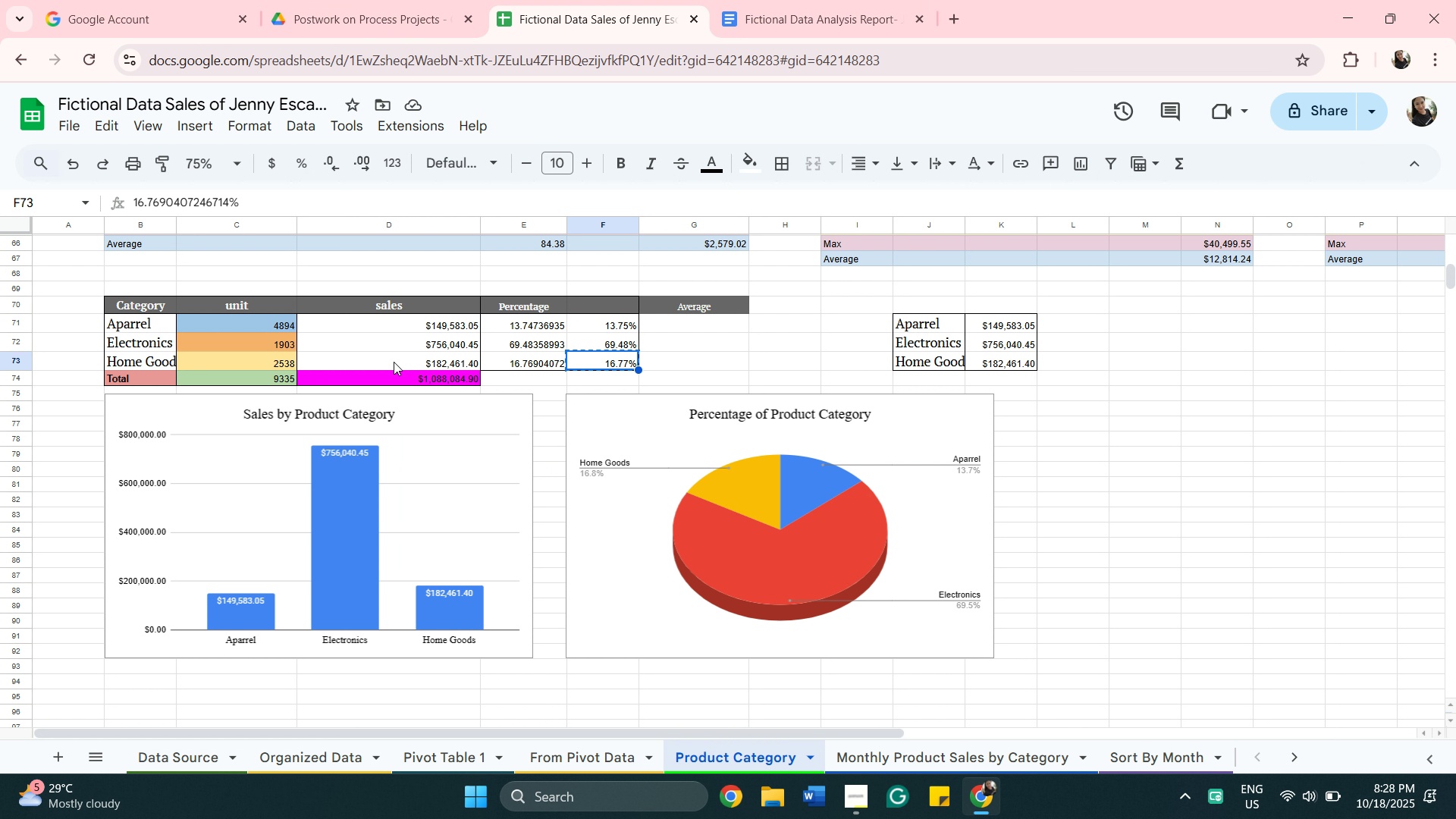 
left_click([768, 31])
 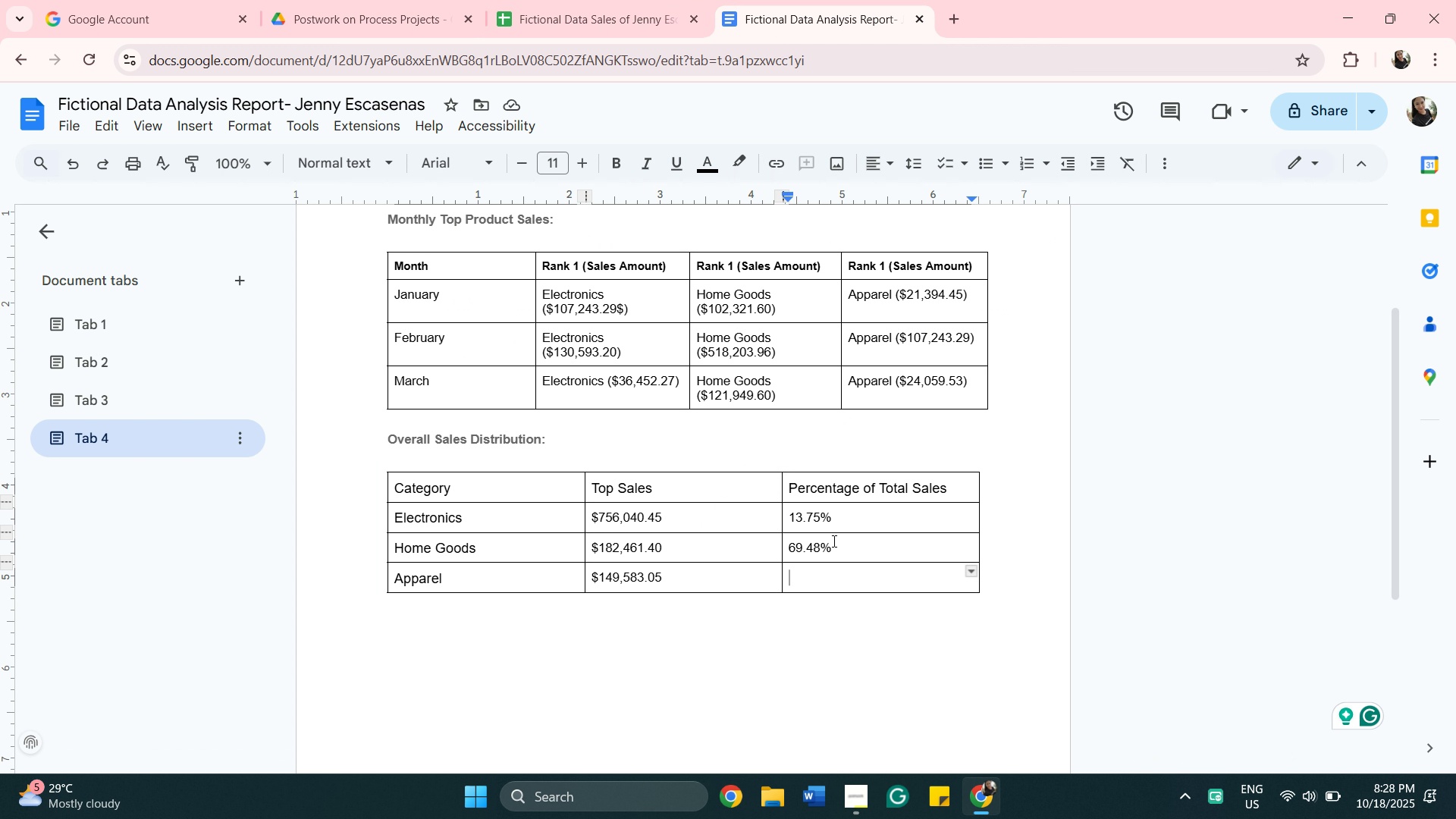 
left_click_drag(start_coordinate=[835, 552], to_coordinate=[789, 549])
 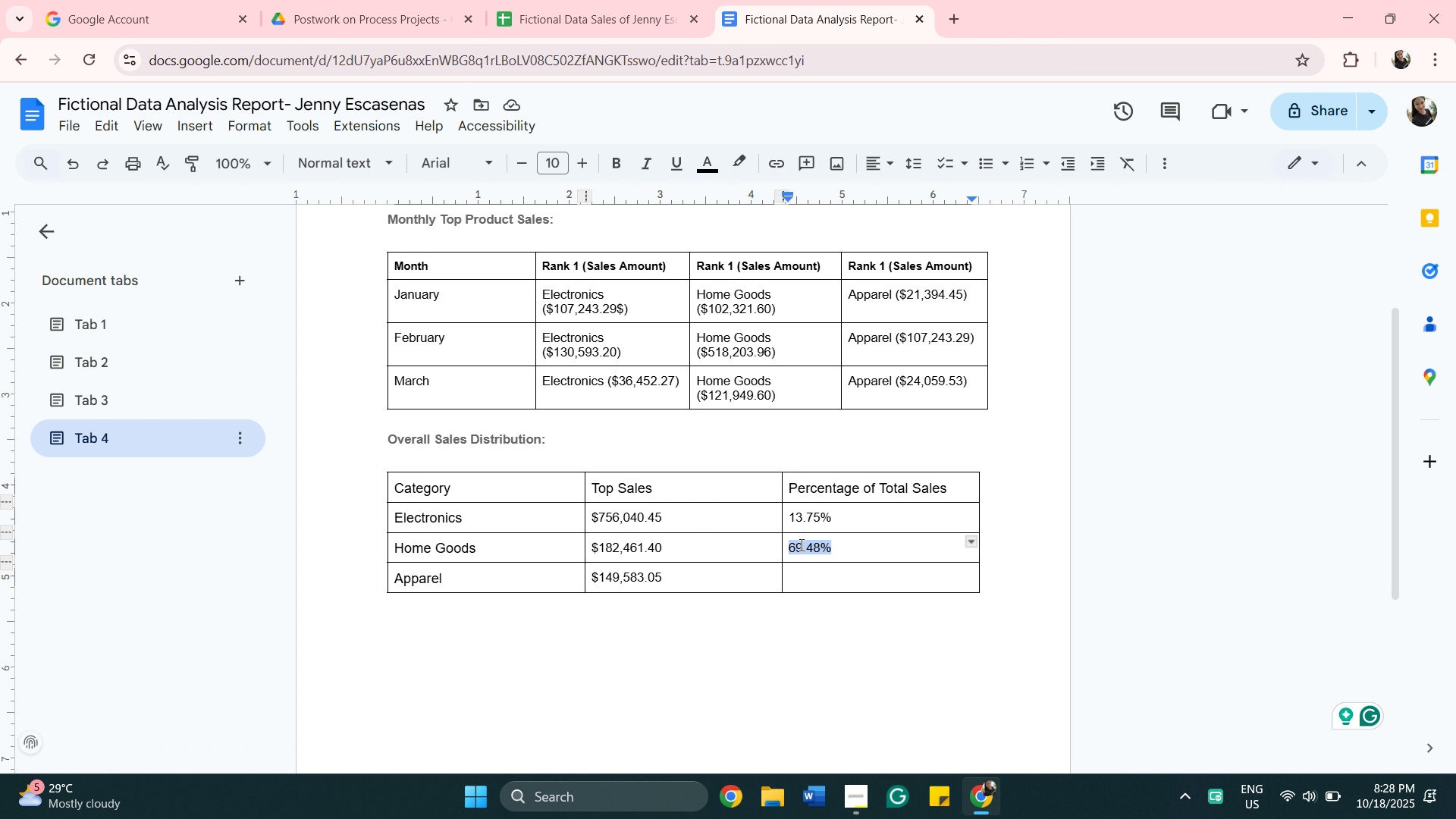 
right_click([802, 544])
 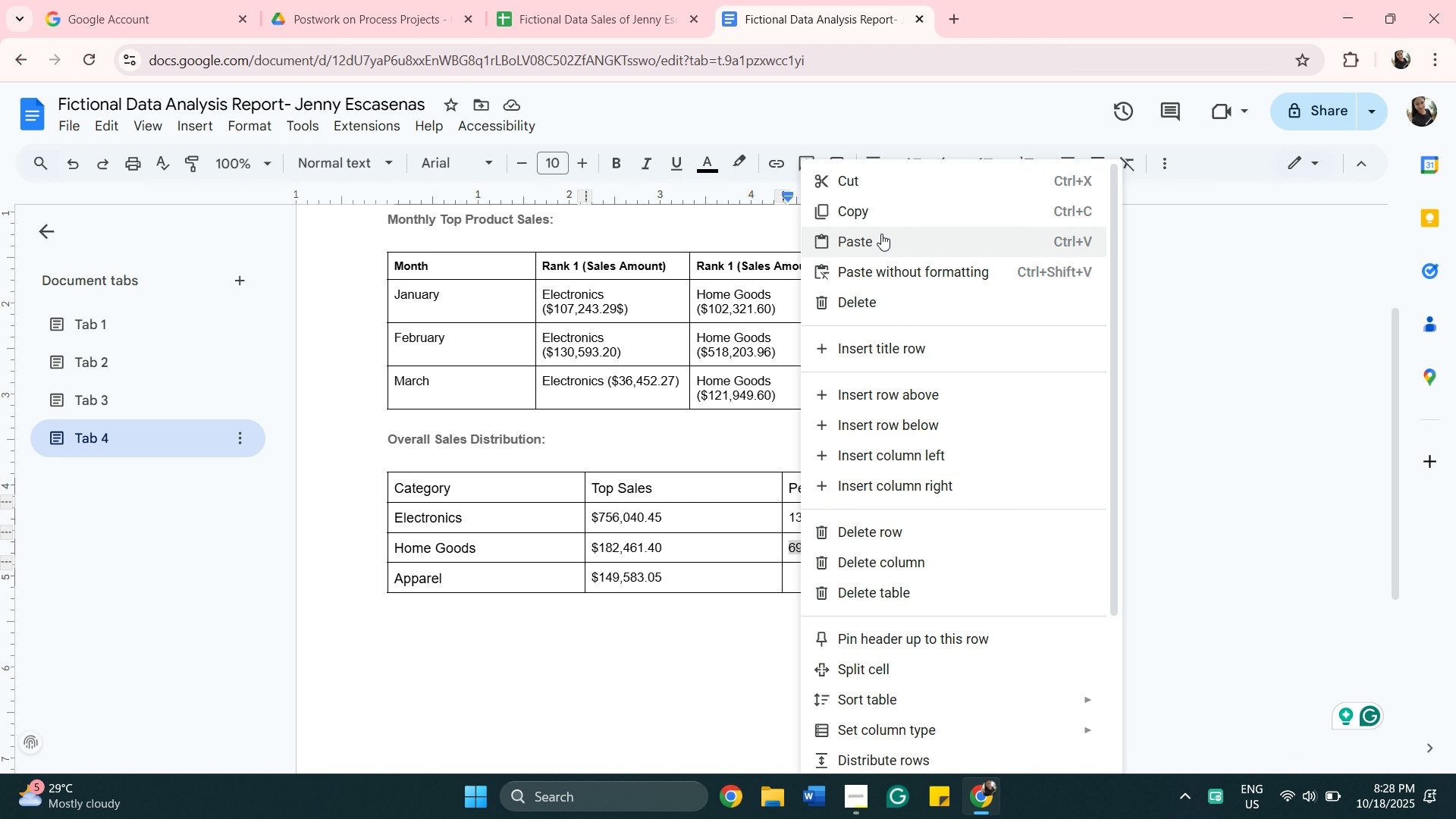 
left_click([885, 248])
 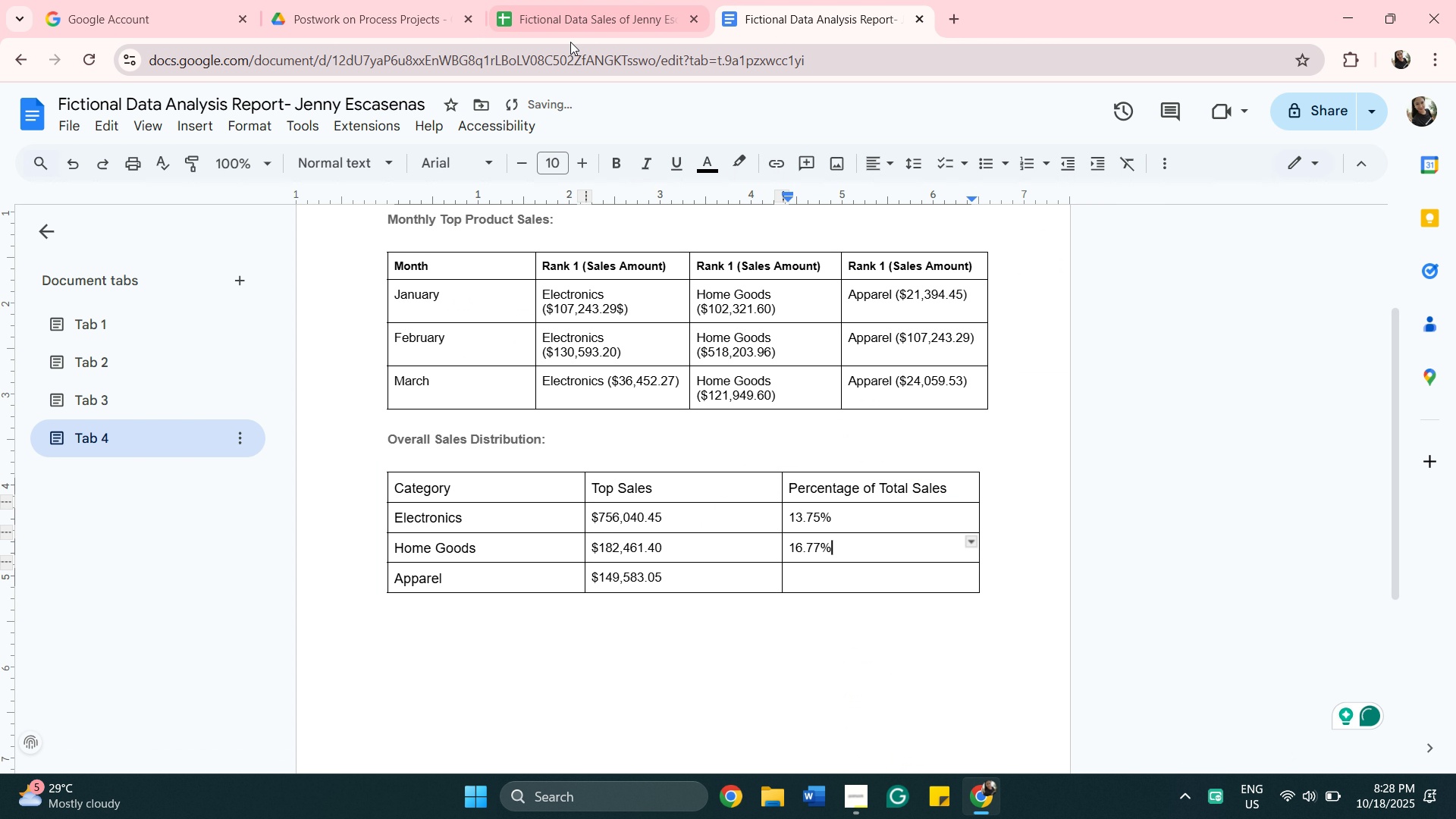 
left_click([567, 23])
 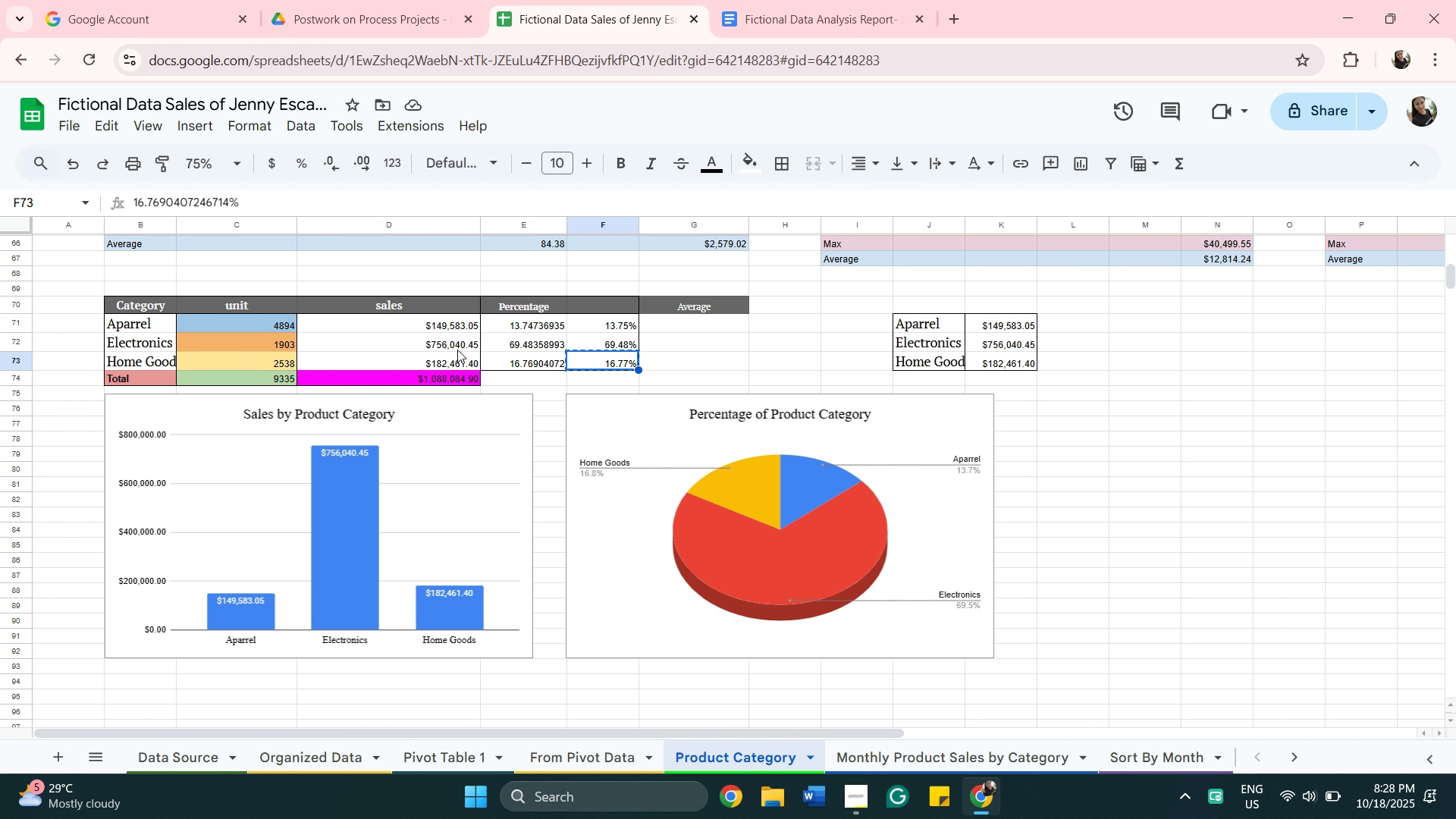 
wait(5.24)
 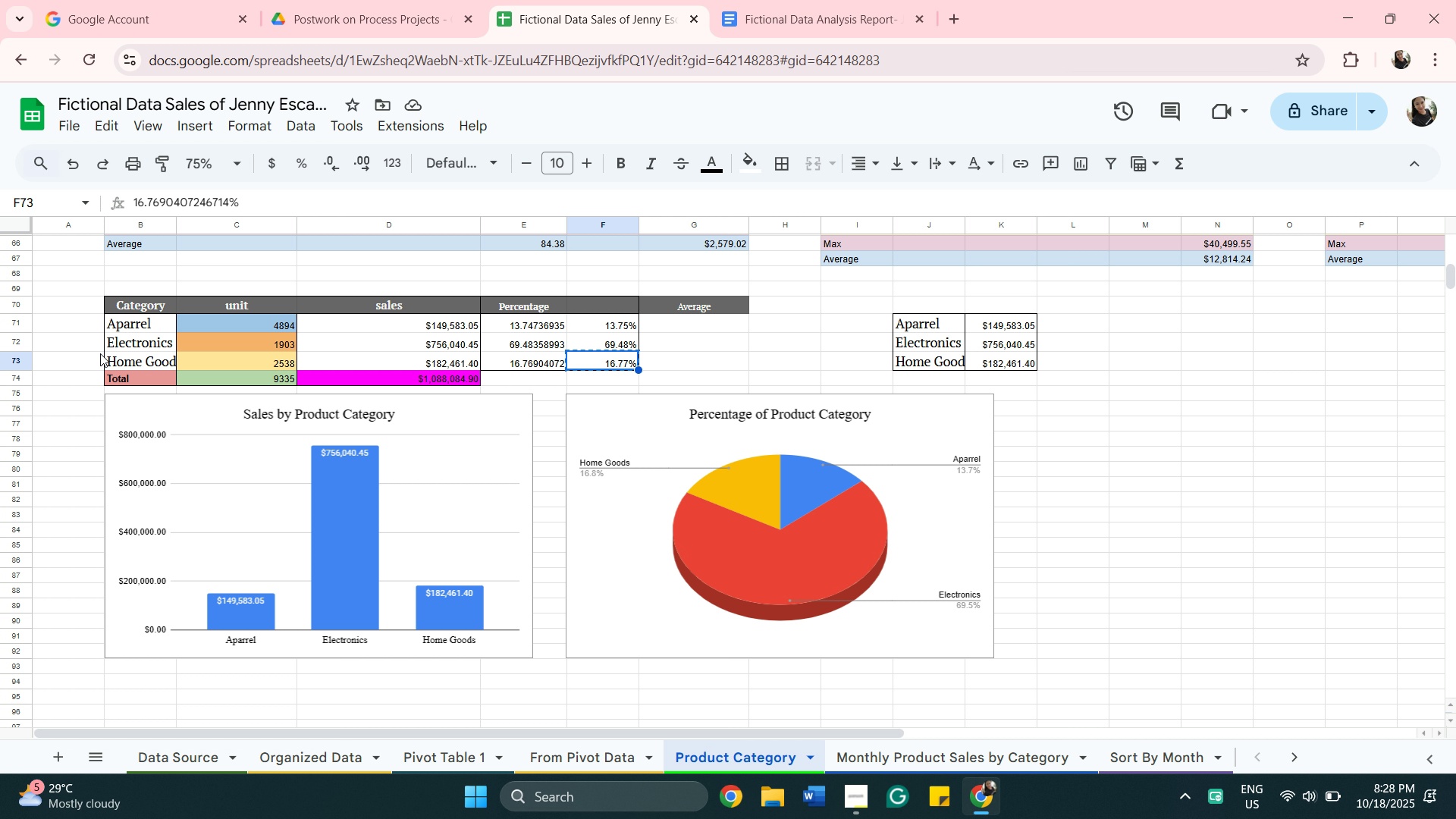 
left_click([598, 341])
 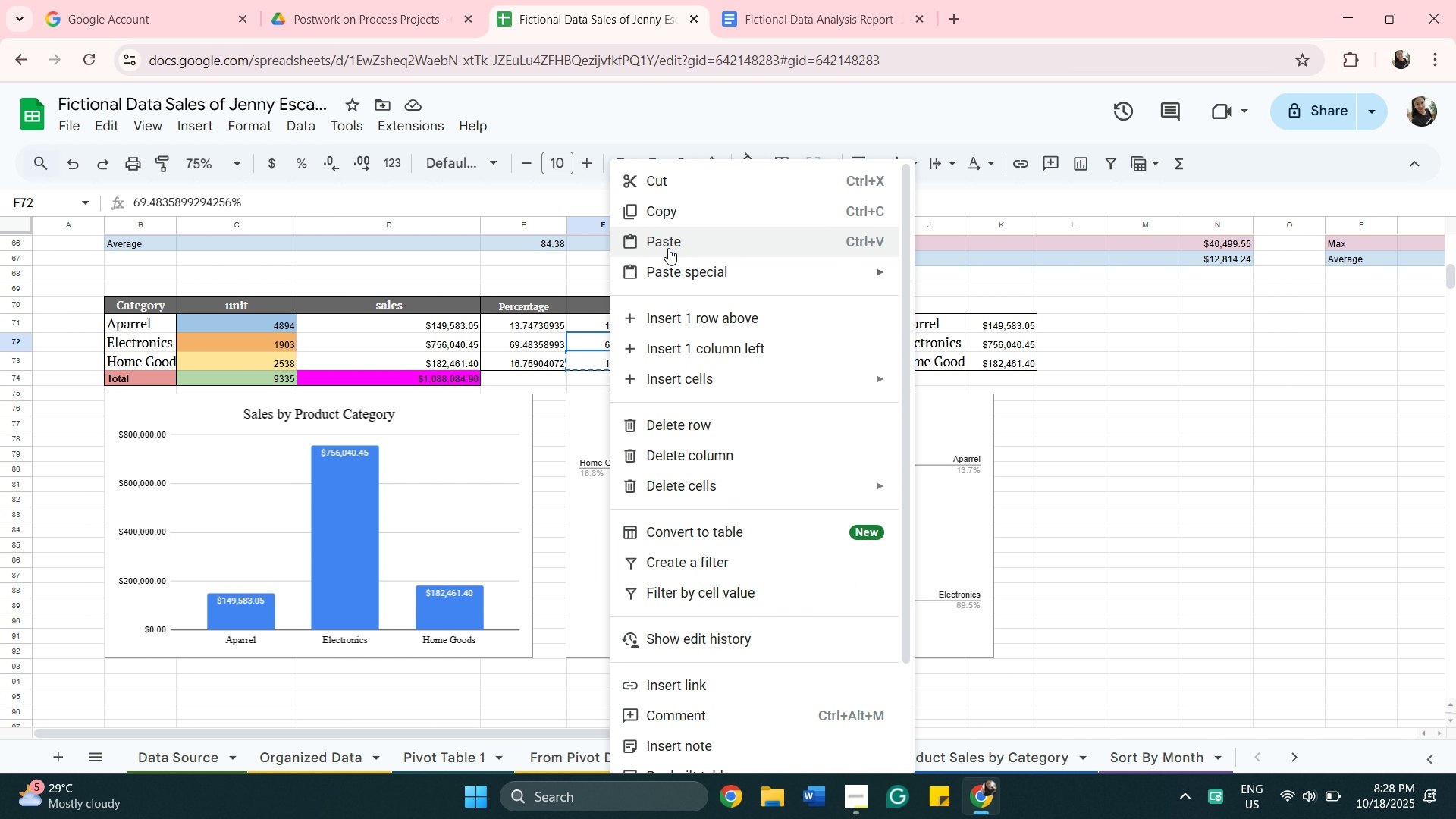 
left_click([696, 215])
 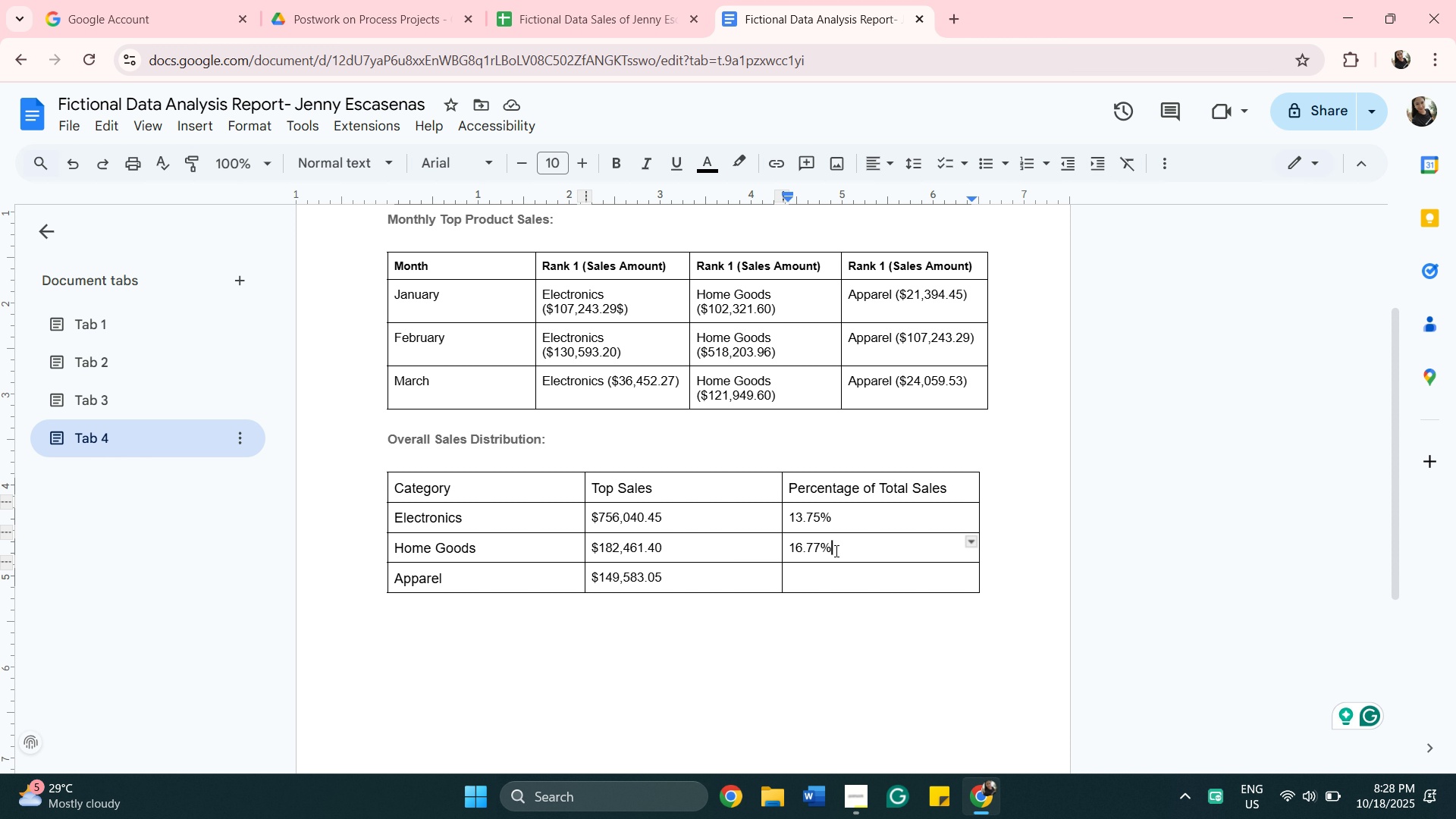 
wait(6.53)
 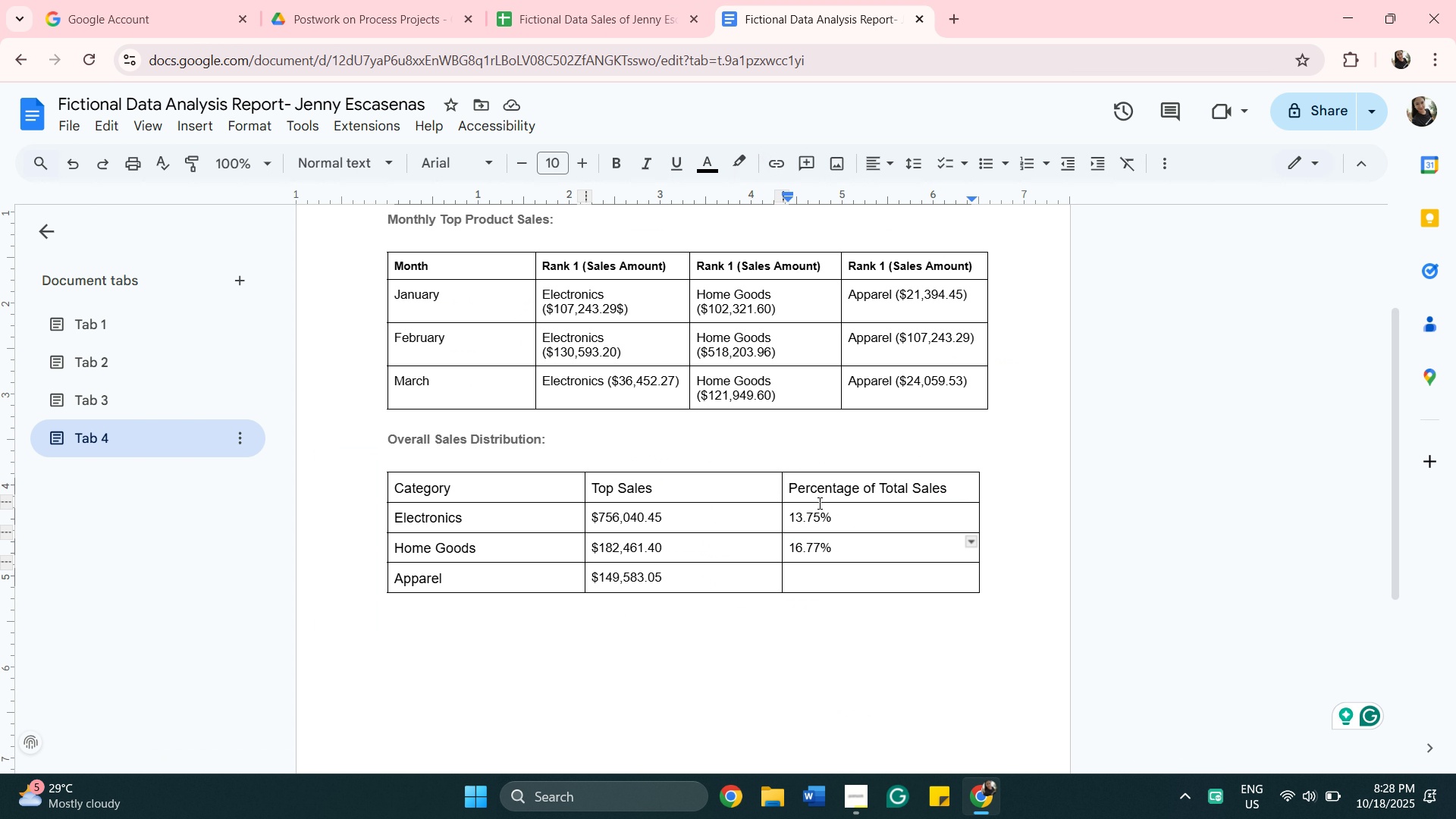 
left_click_drag(start_coordinate=[835, 510], to_coordinate=[783, 514])
 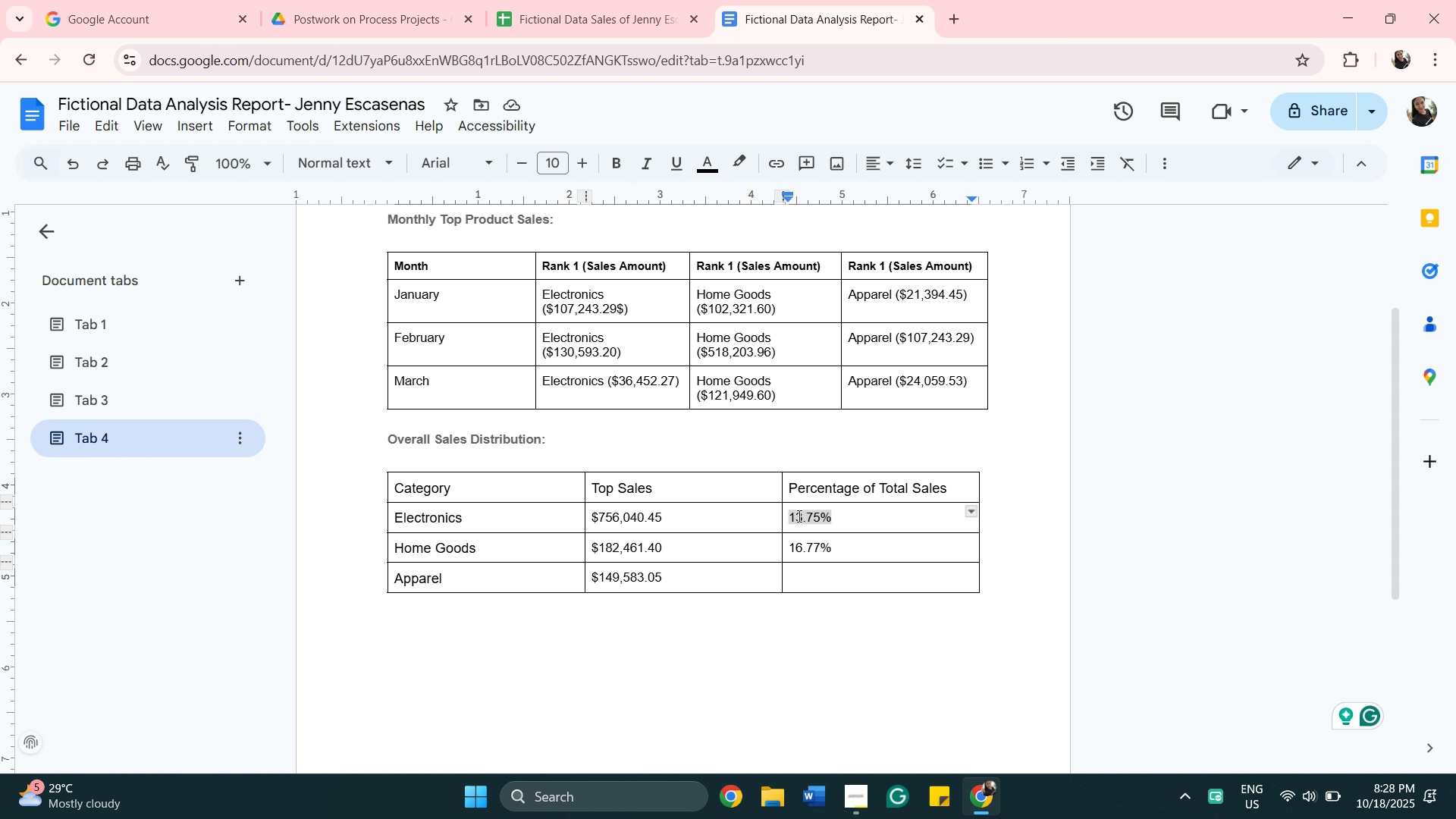 
right_click([798, 516])
 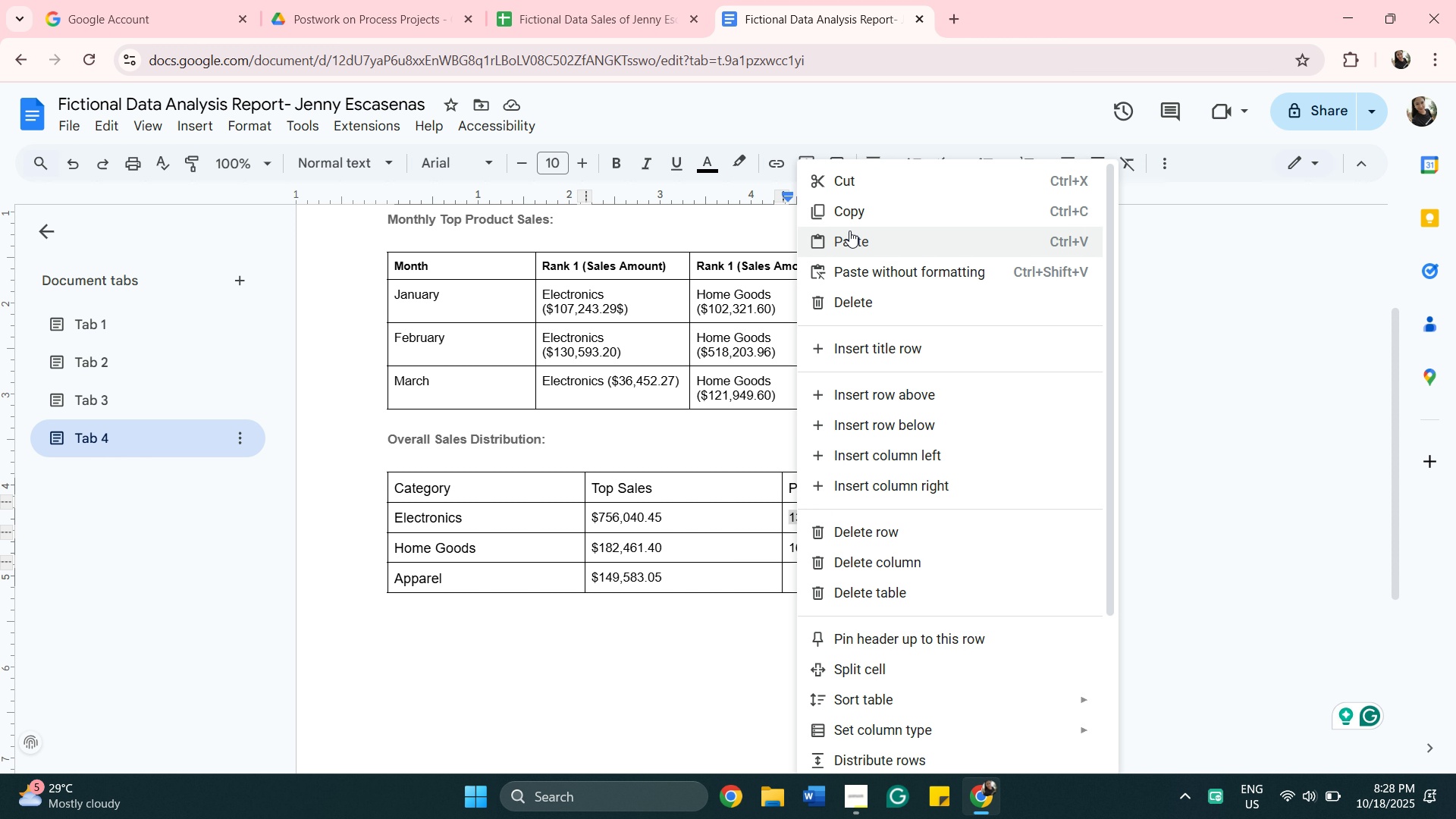 
left_click([863, 243])
 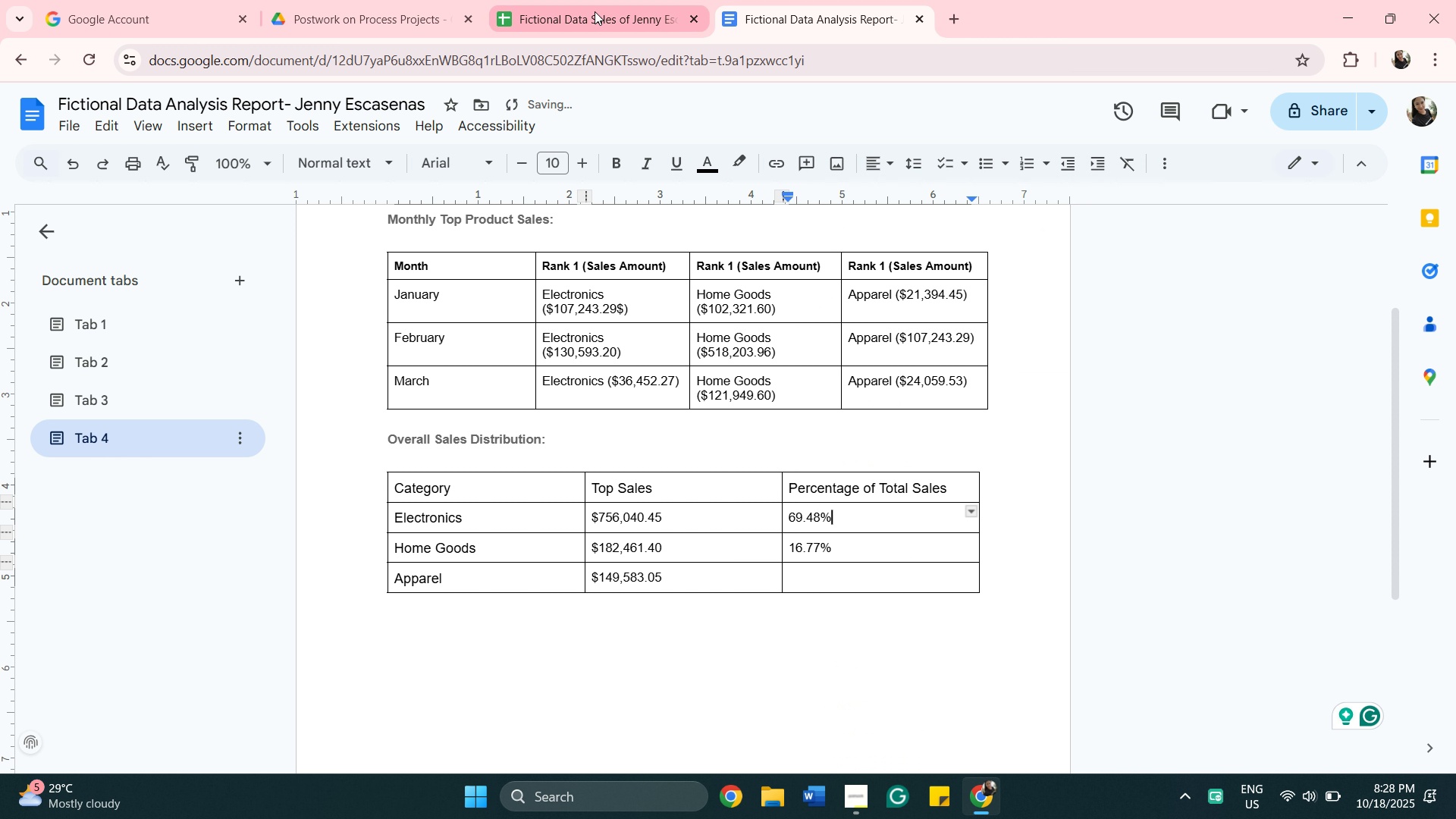 
left_click([598, 10])
 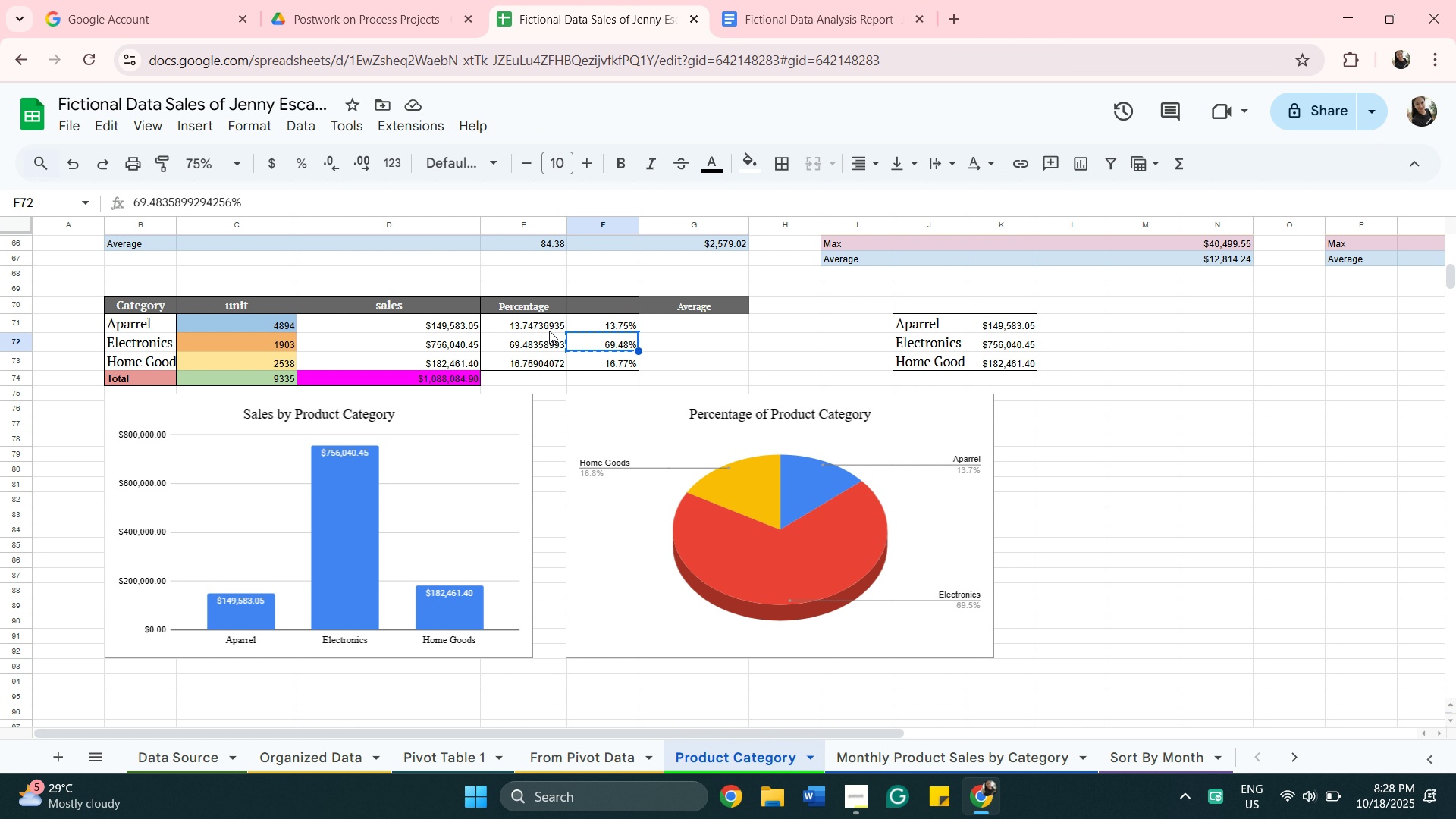 
right_click([601, 327])
 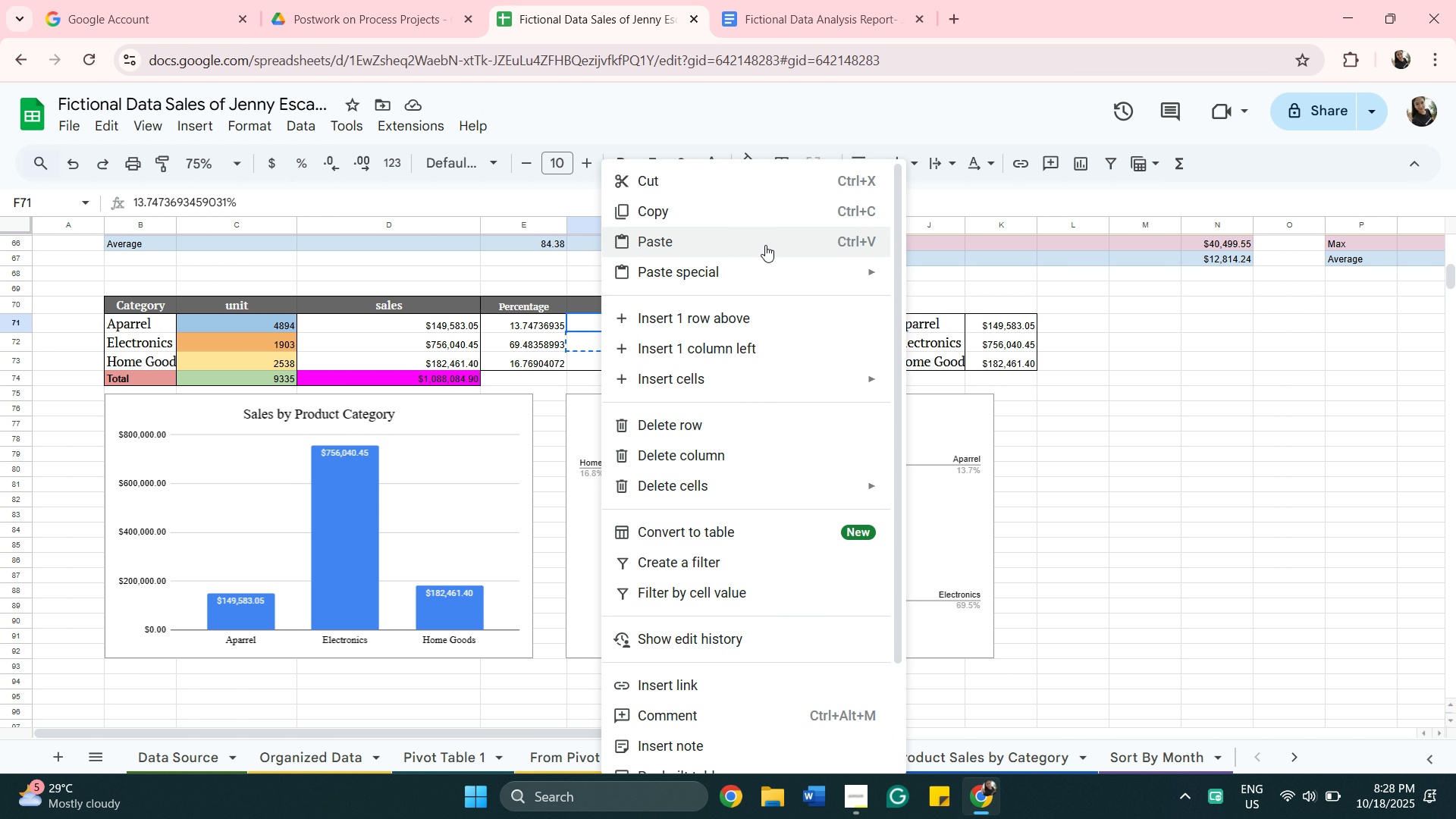 
left_click([754, 222])
 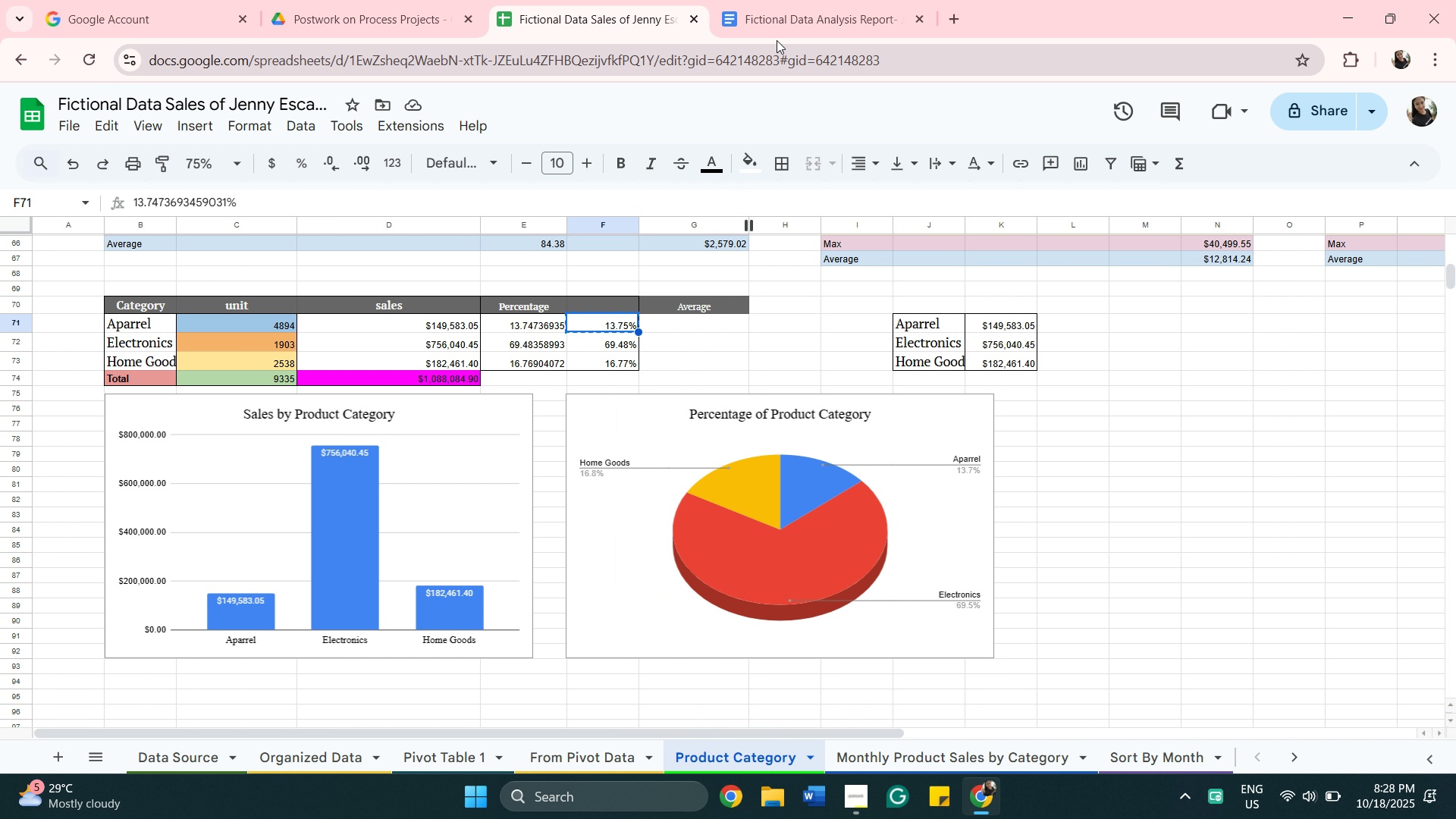 
left_click([779, 27])
 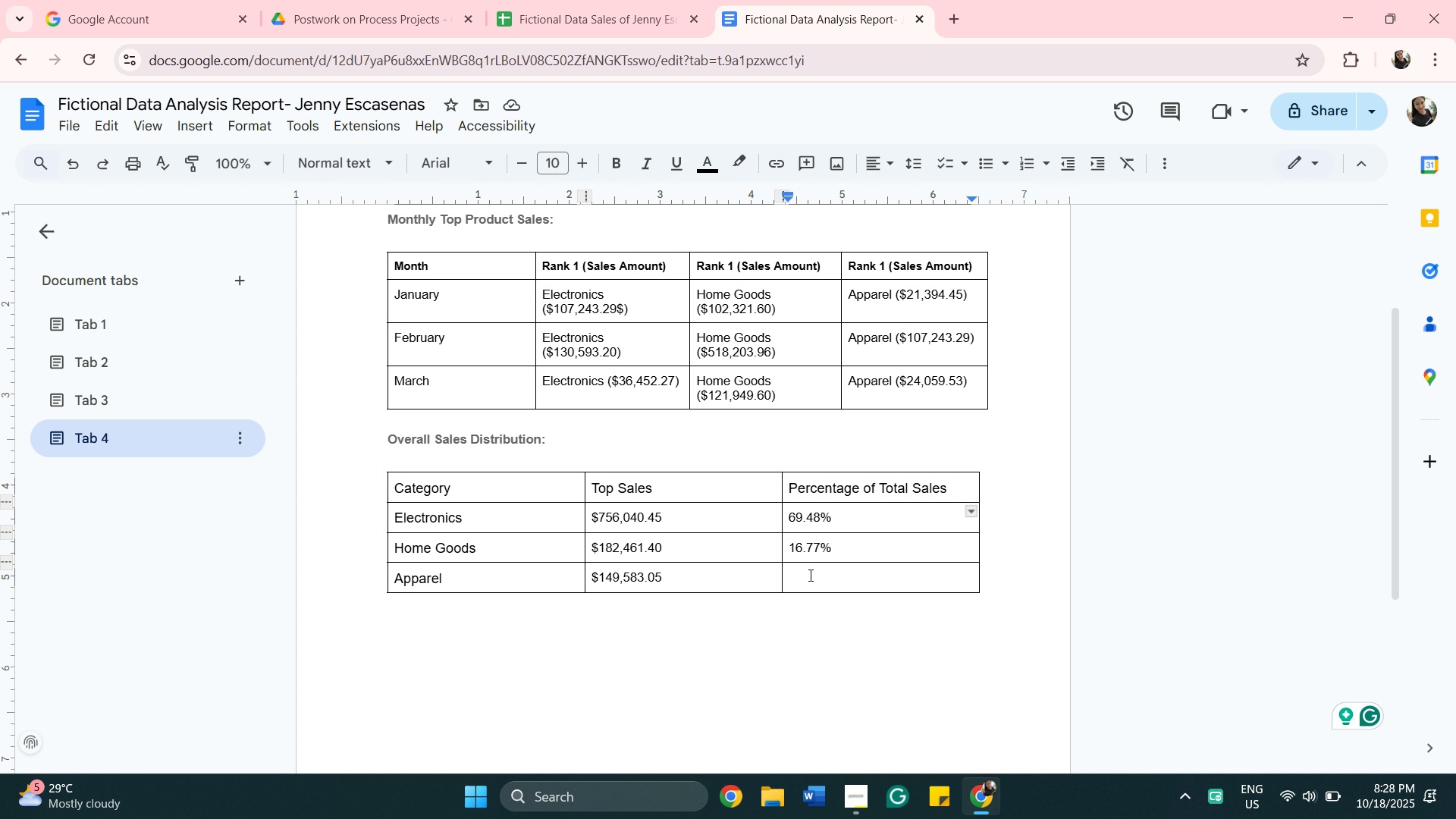 
left_click([817, 576])
 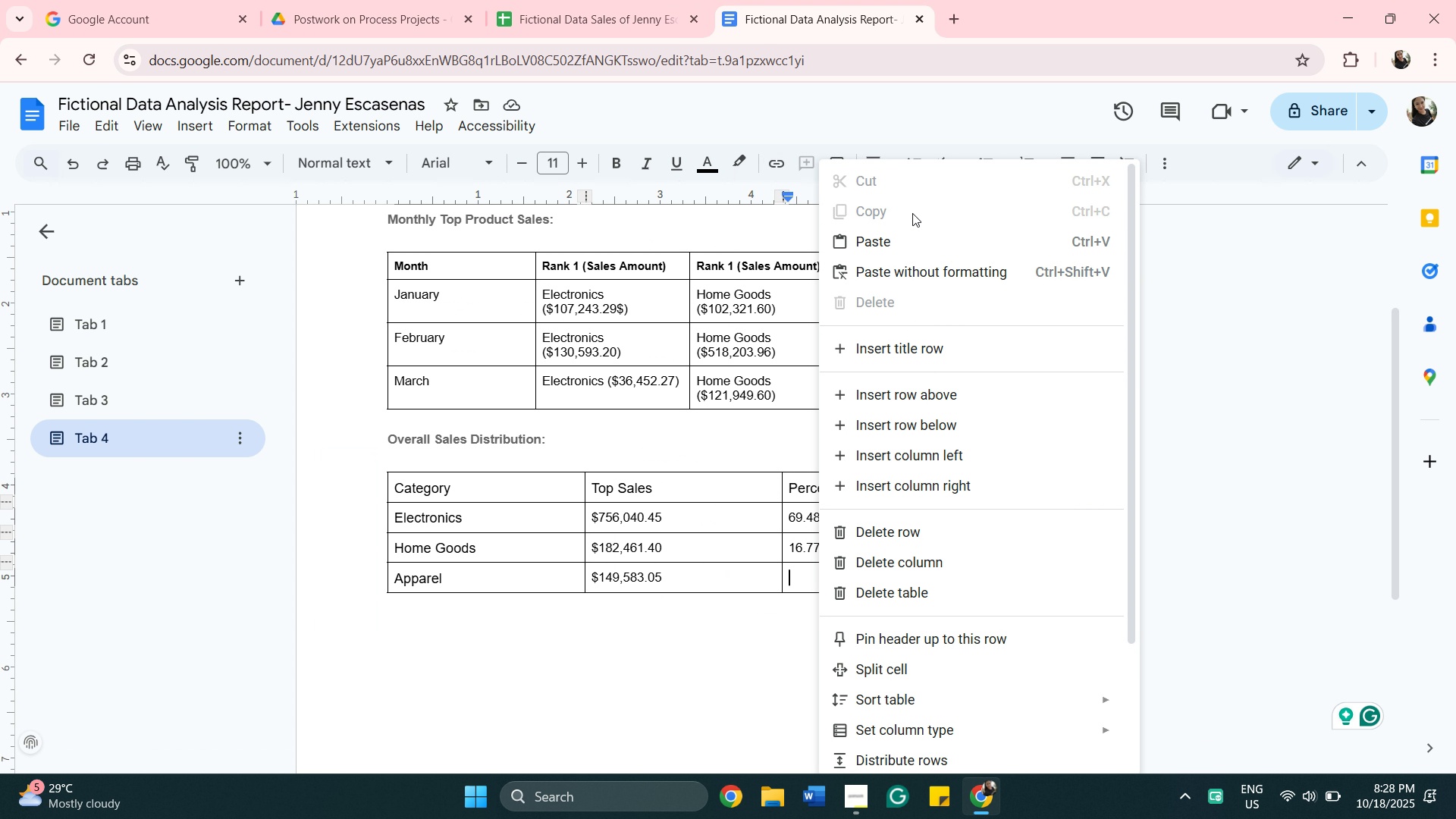 
left_click([911, 246])
 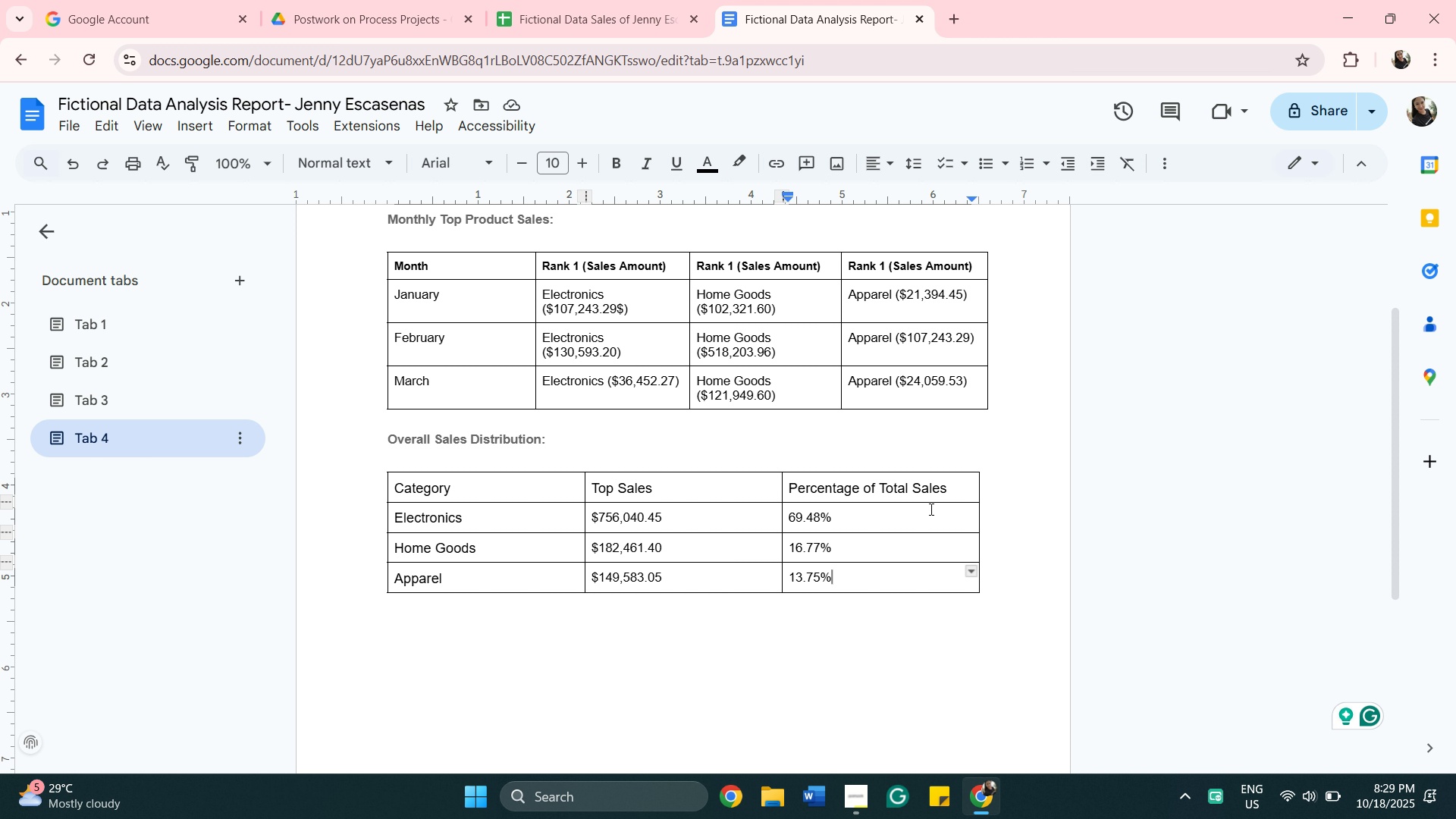 
wait(16.86)
 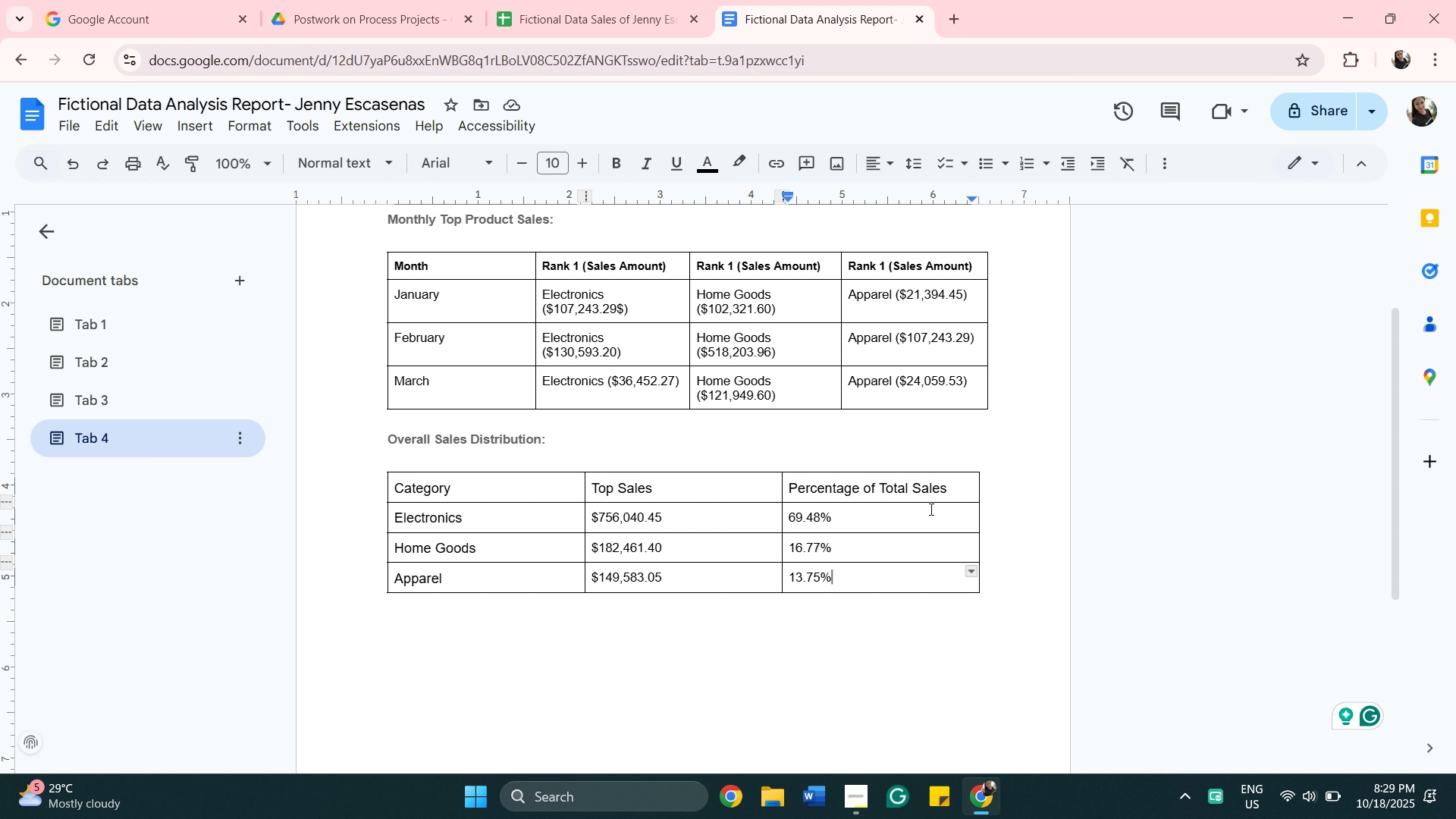 
scroll: coordinate [707, 695], scroll_direction: up, amount: 1.0
 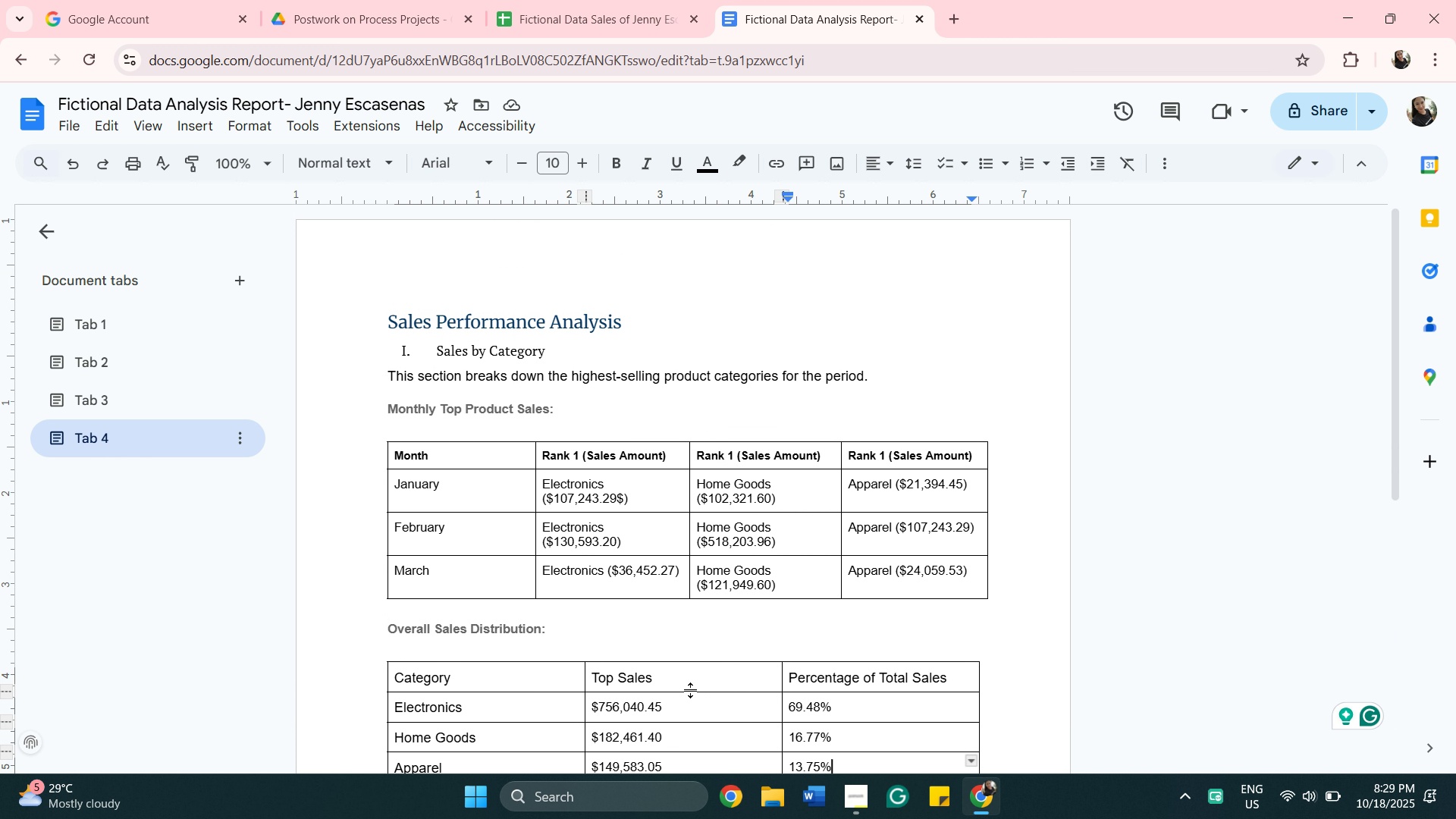 
wait(7.62)
 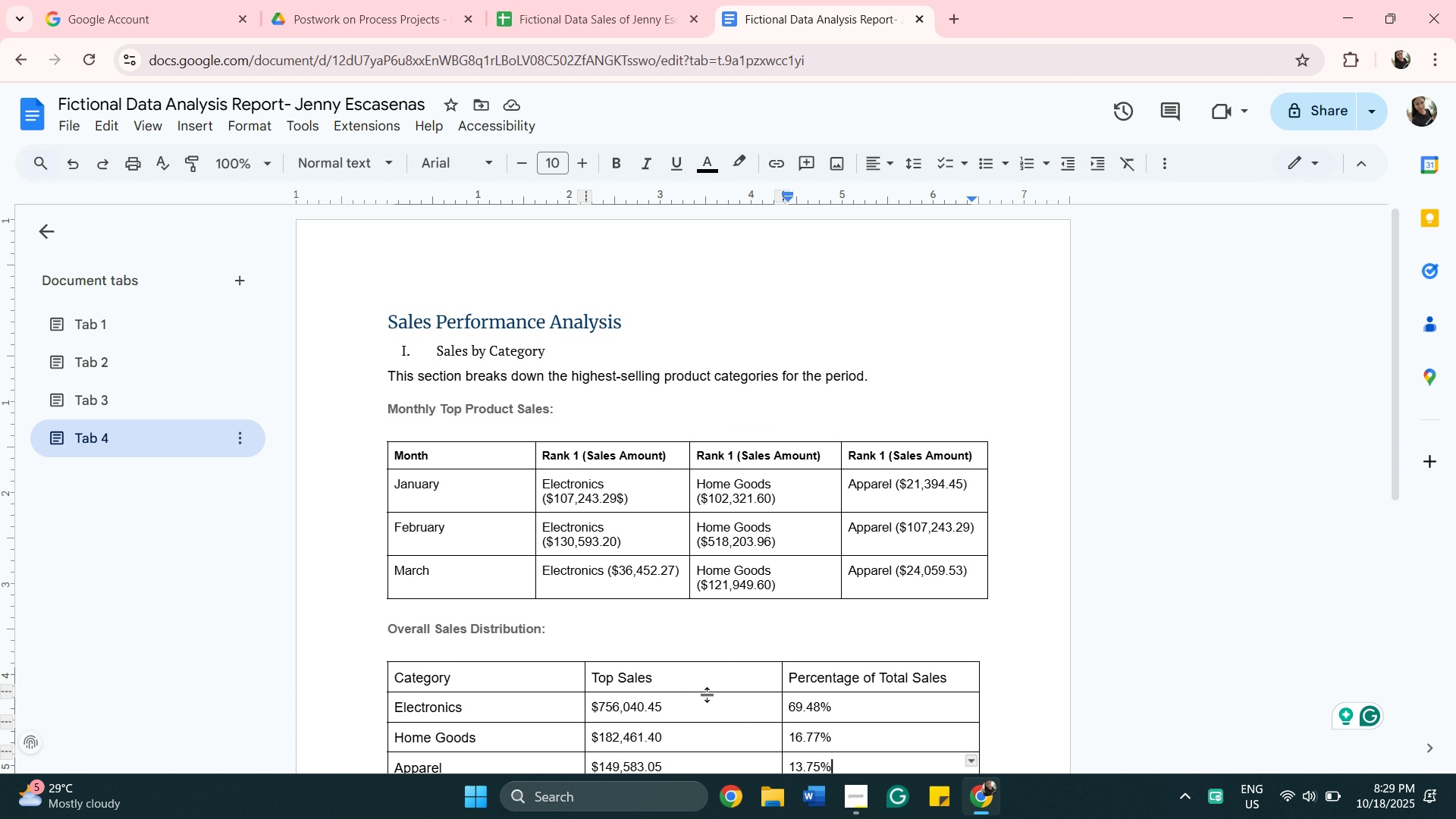 
scroll: coordinate [683, 424], scroll_direction: down, amount: 2.0
 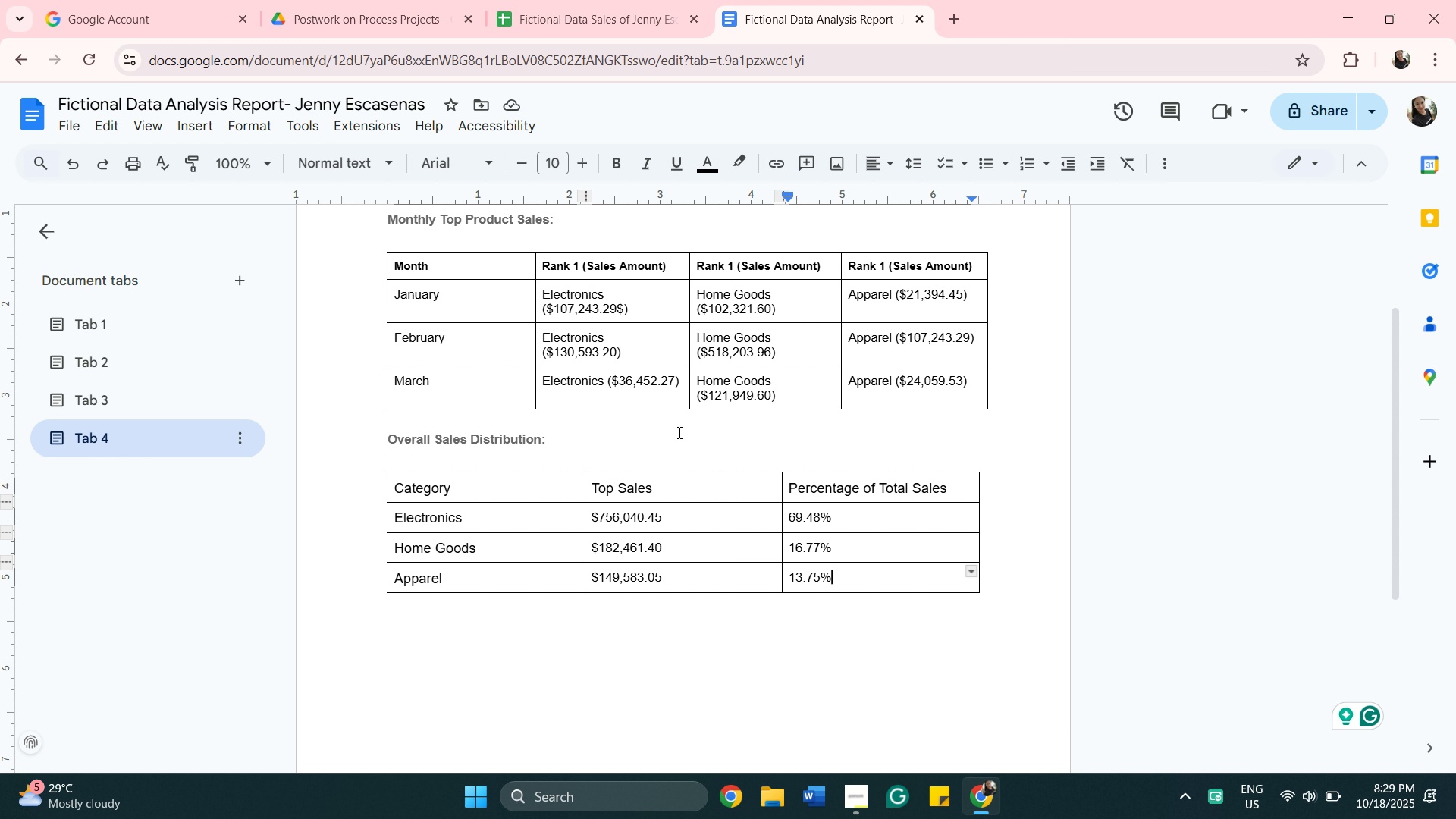 
wait(9.34)
 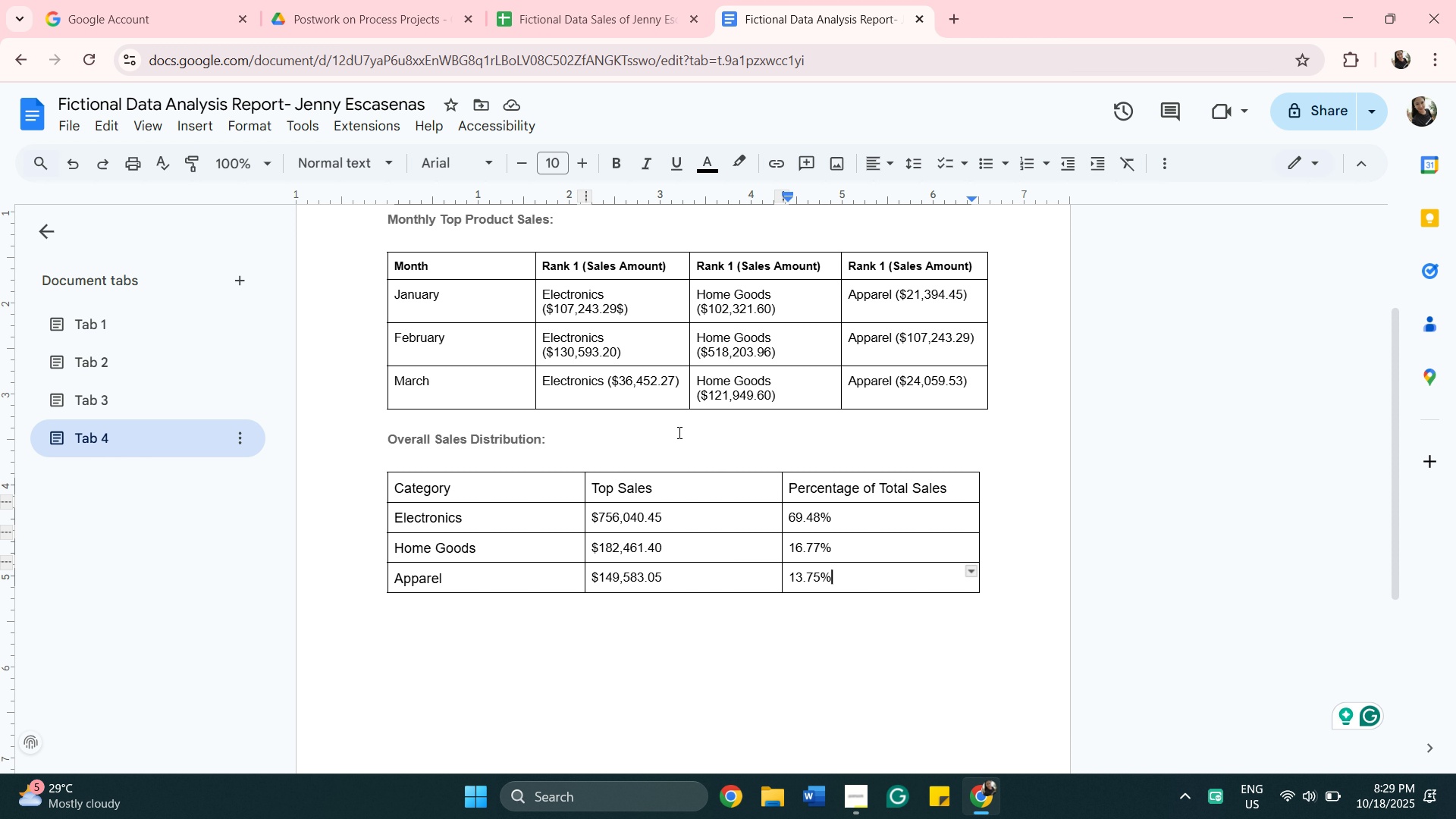 
scroll: coordinate [366, 701], scroll_direction: up, amount: 2.0
 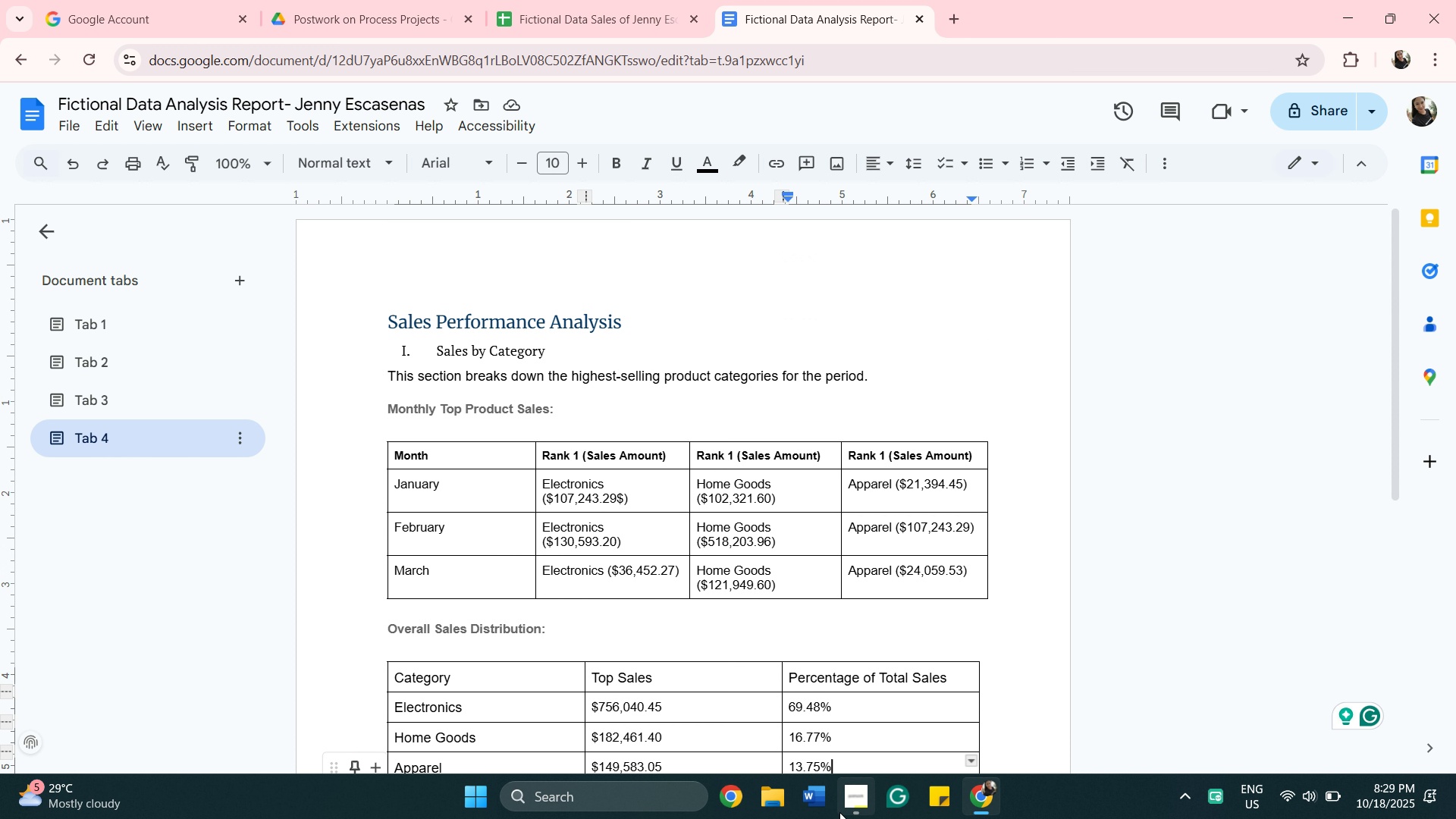 
left_click([858, 795])